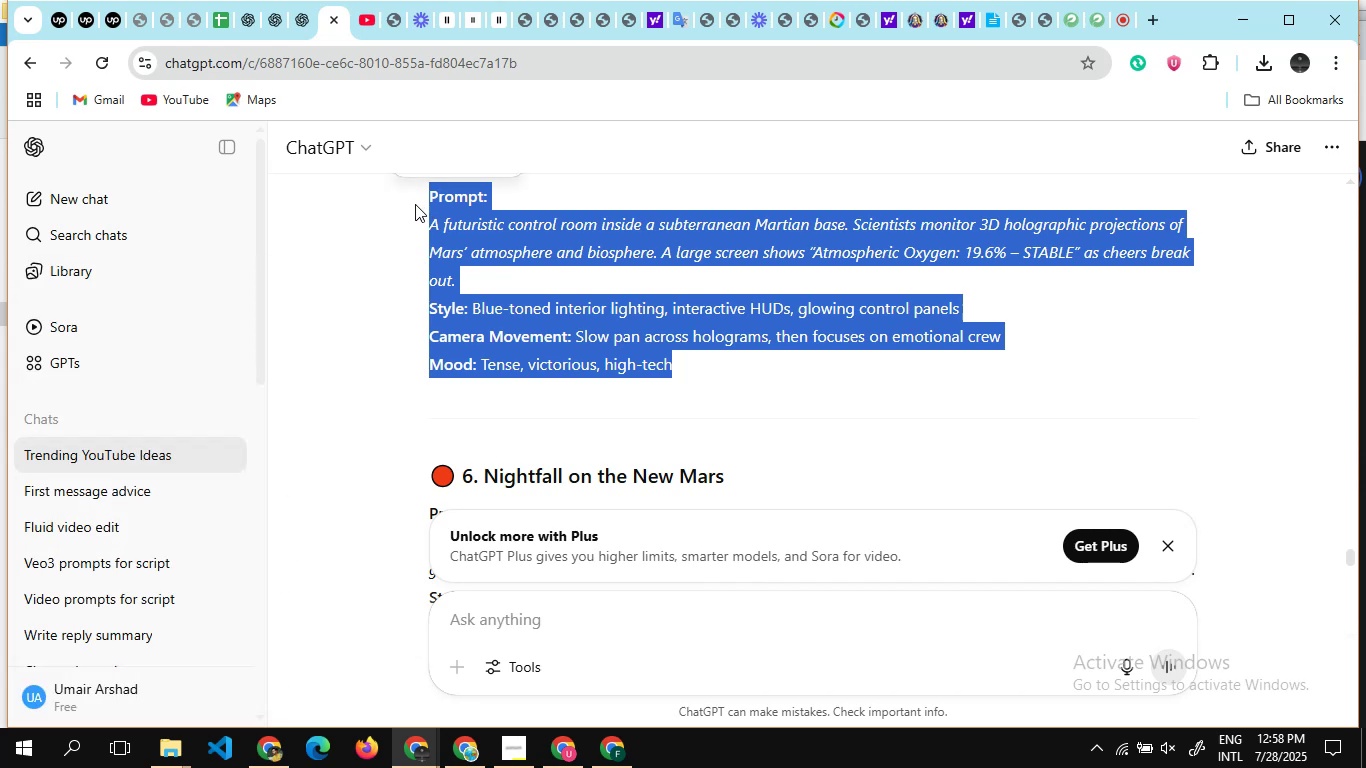 
hold_key(key=C, duration=0.38)
 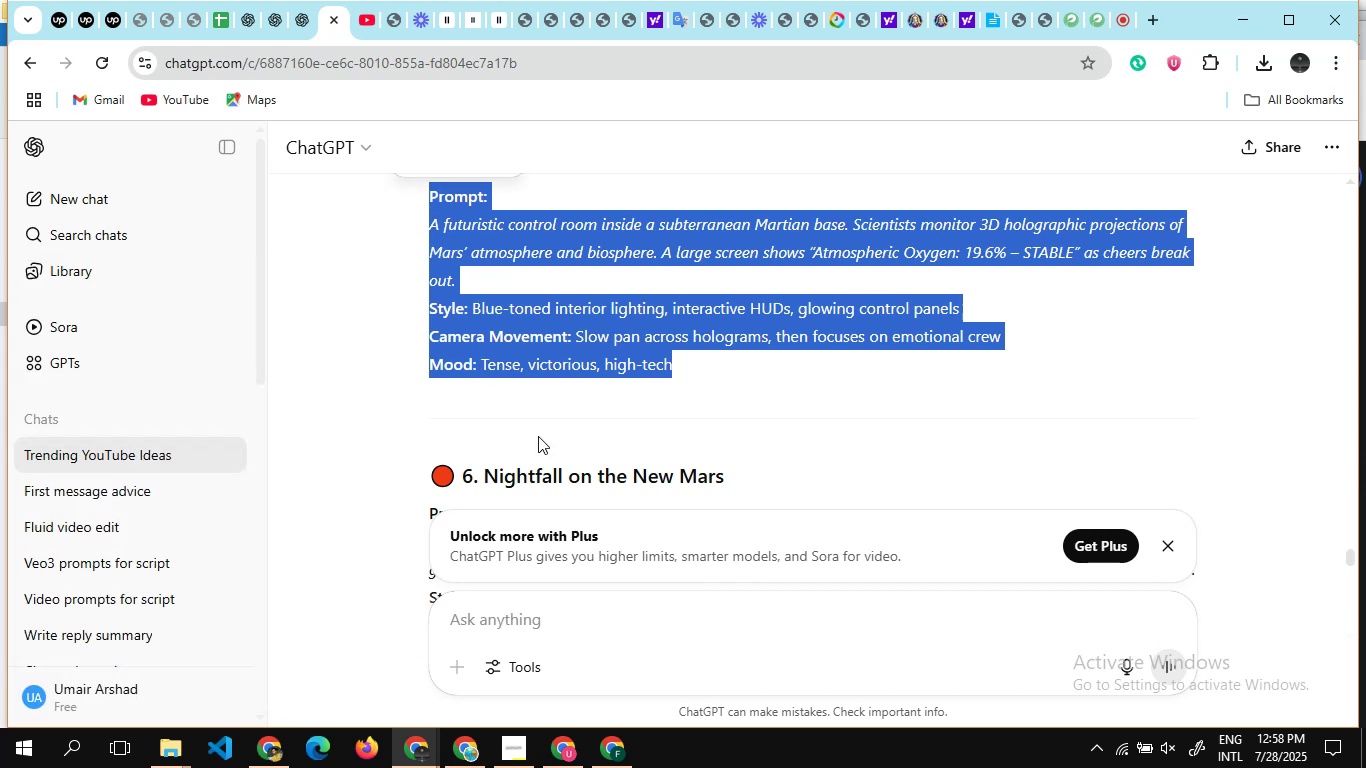 
scroll: coordinate [624, 383], scroll_direction: down, amount: 25.0
 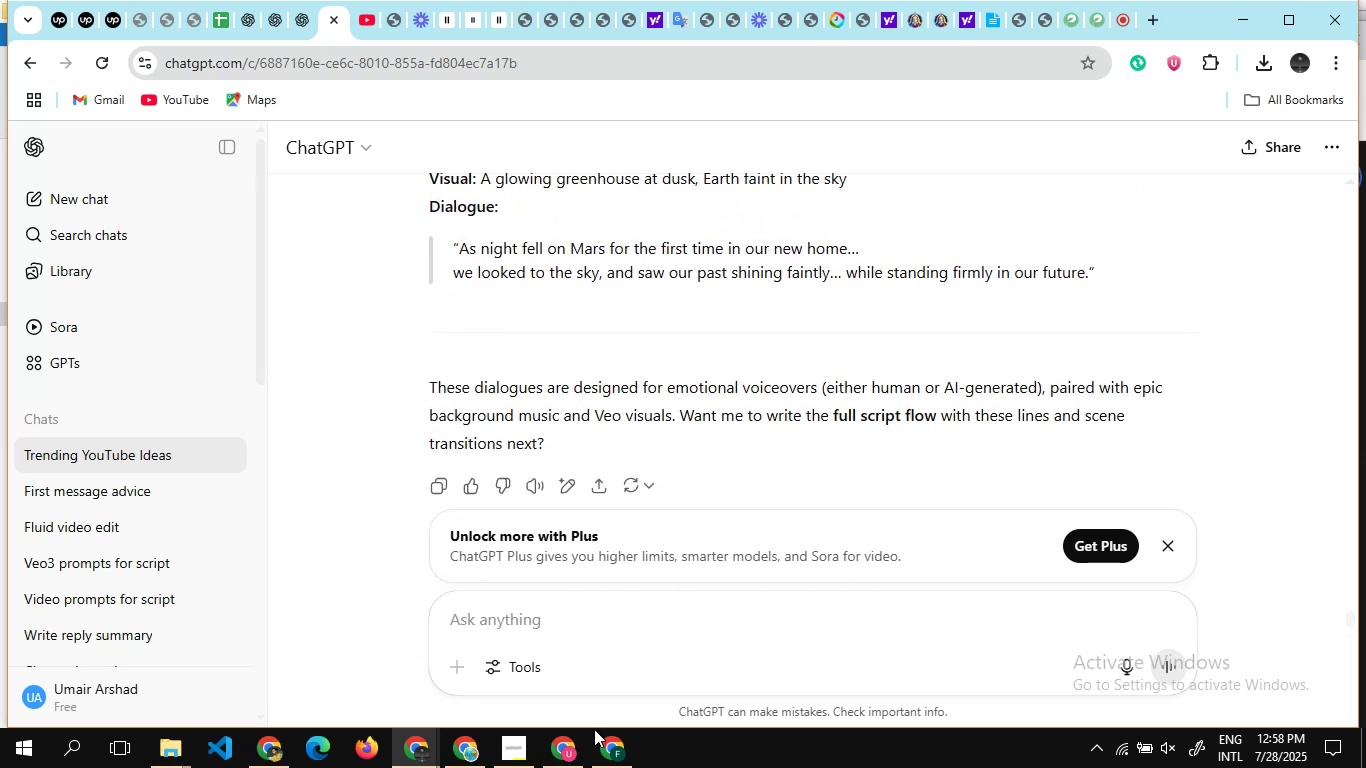 
mouse_move([577, 739])
 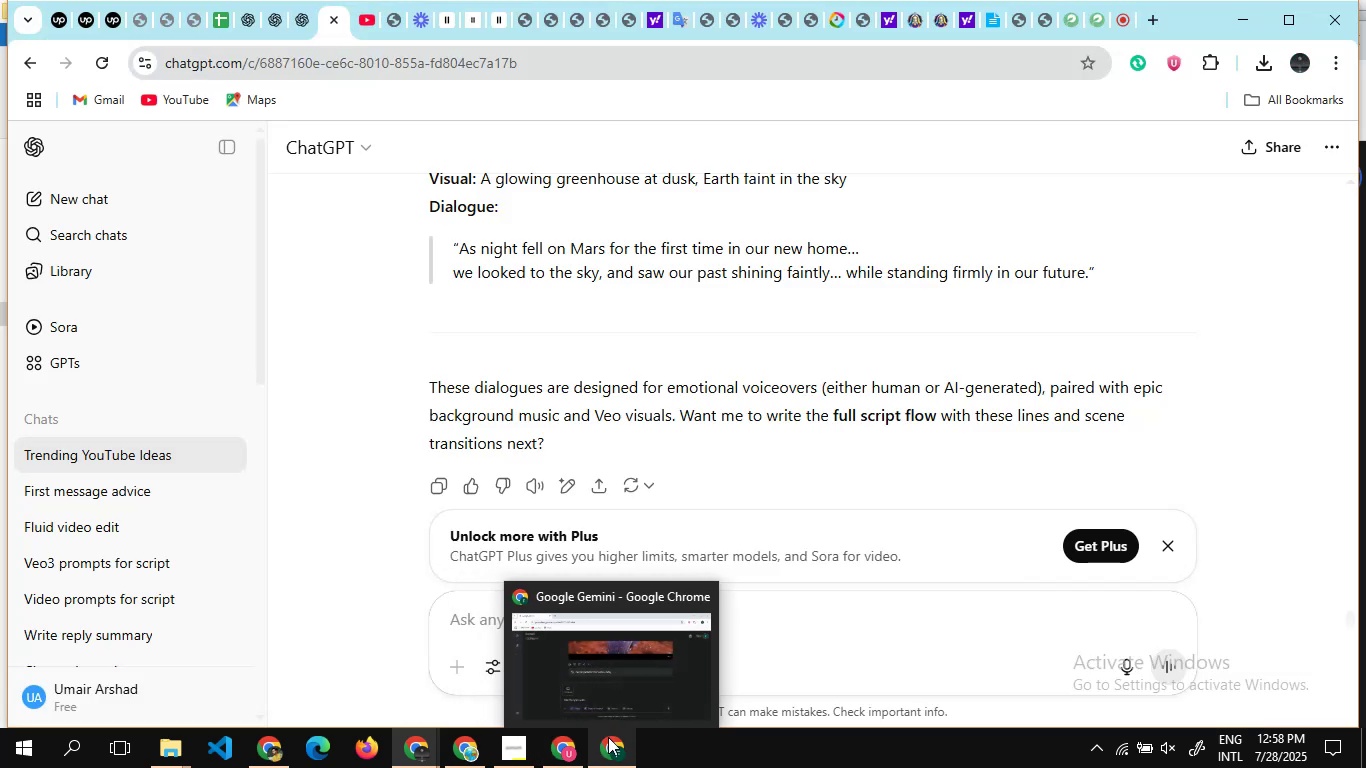 
wait(7.96)
 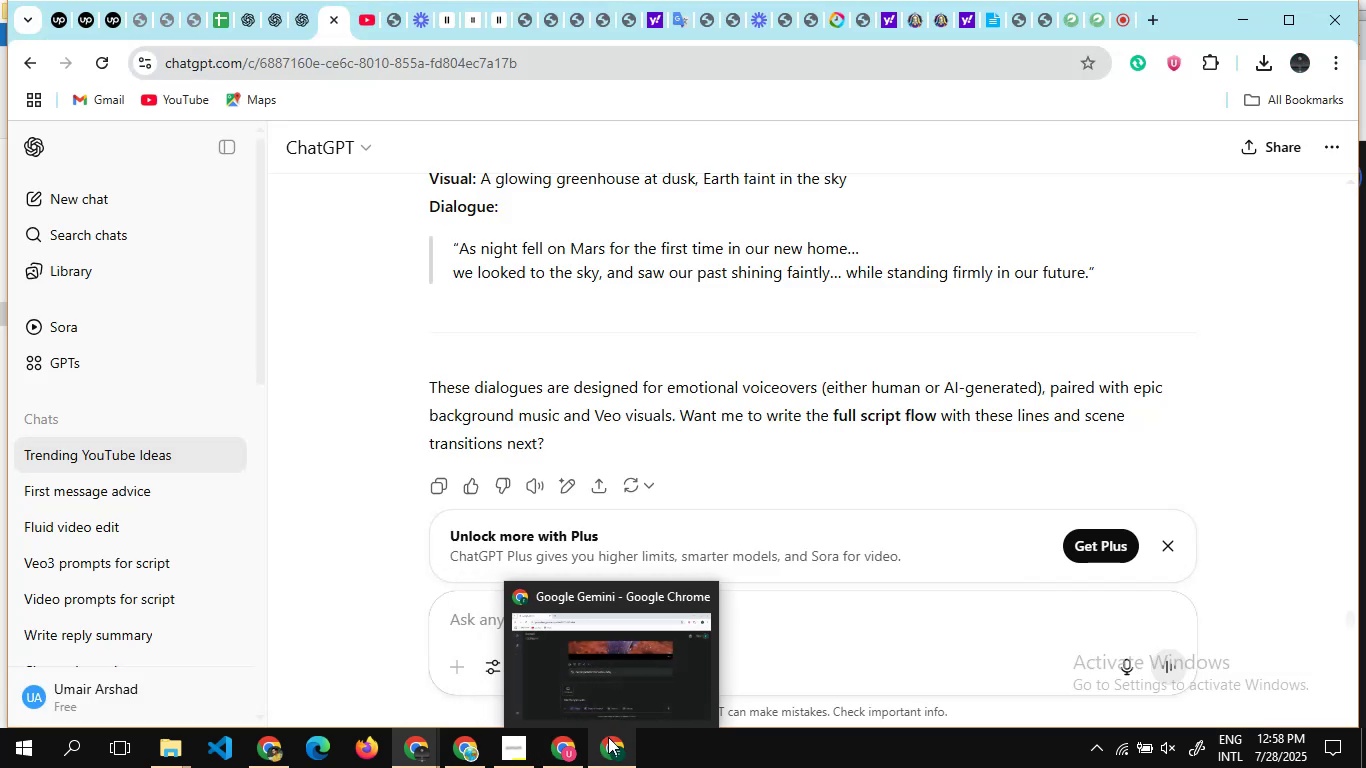 
left_click([600, 759])
 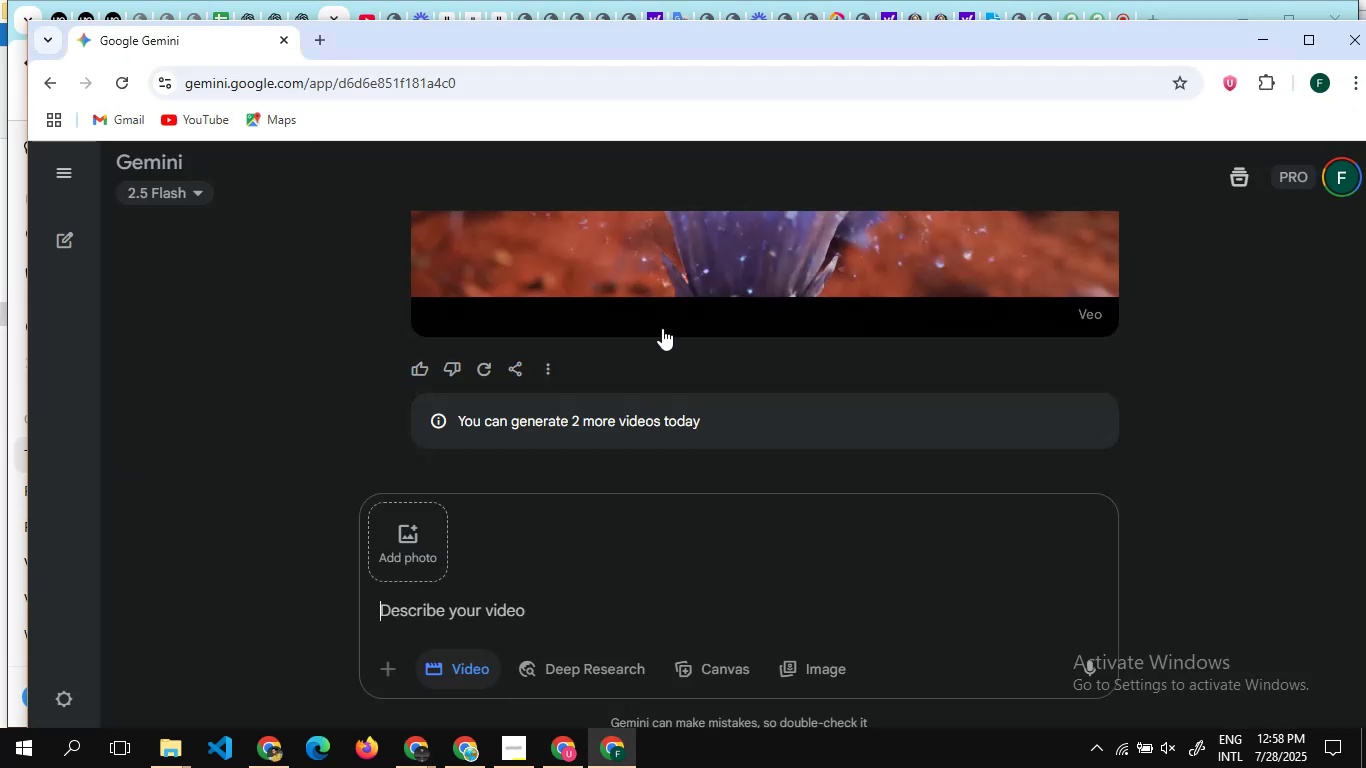 
scroll: coordinate [662, 328], scroll_direction: down, amount: 4.0
 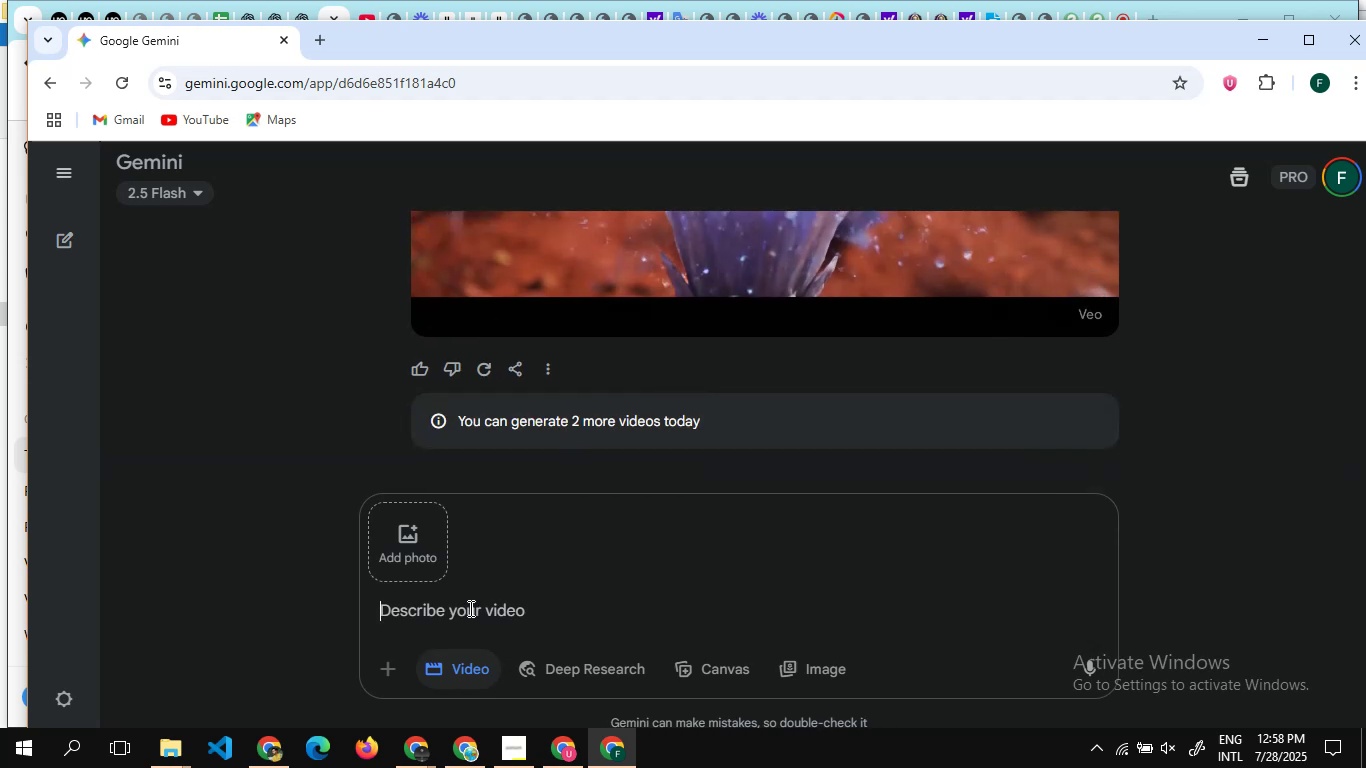 
left_click([469, 608])
 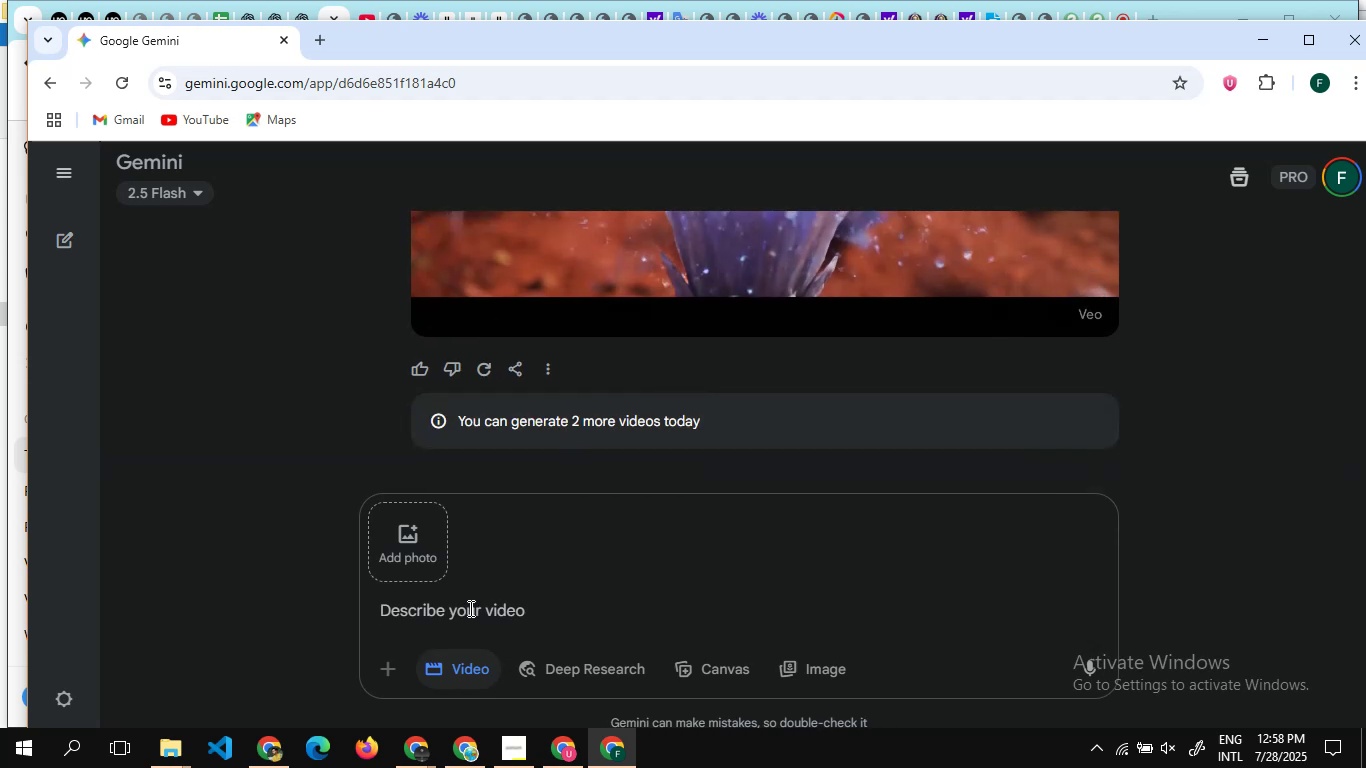 
key(Control+V)
 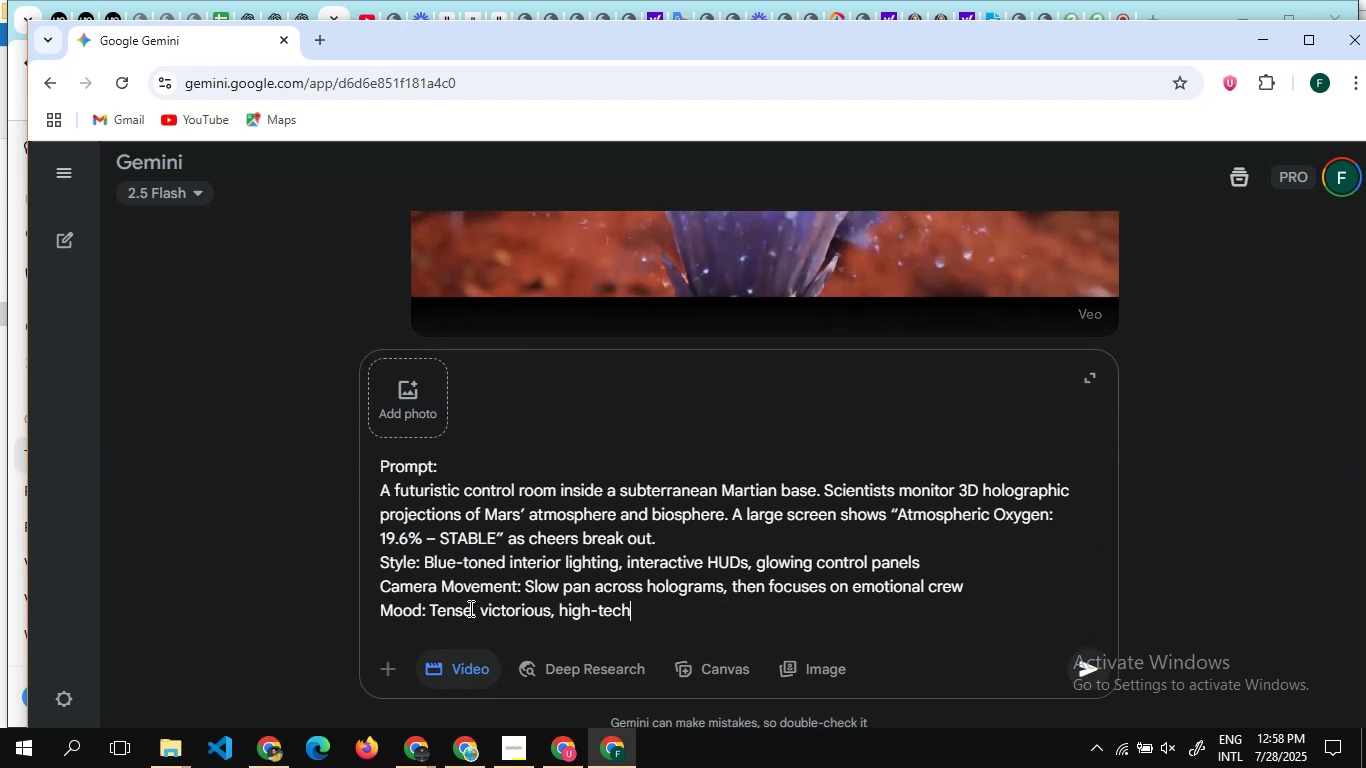 
key(Shift+Enter)
 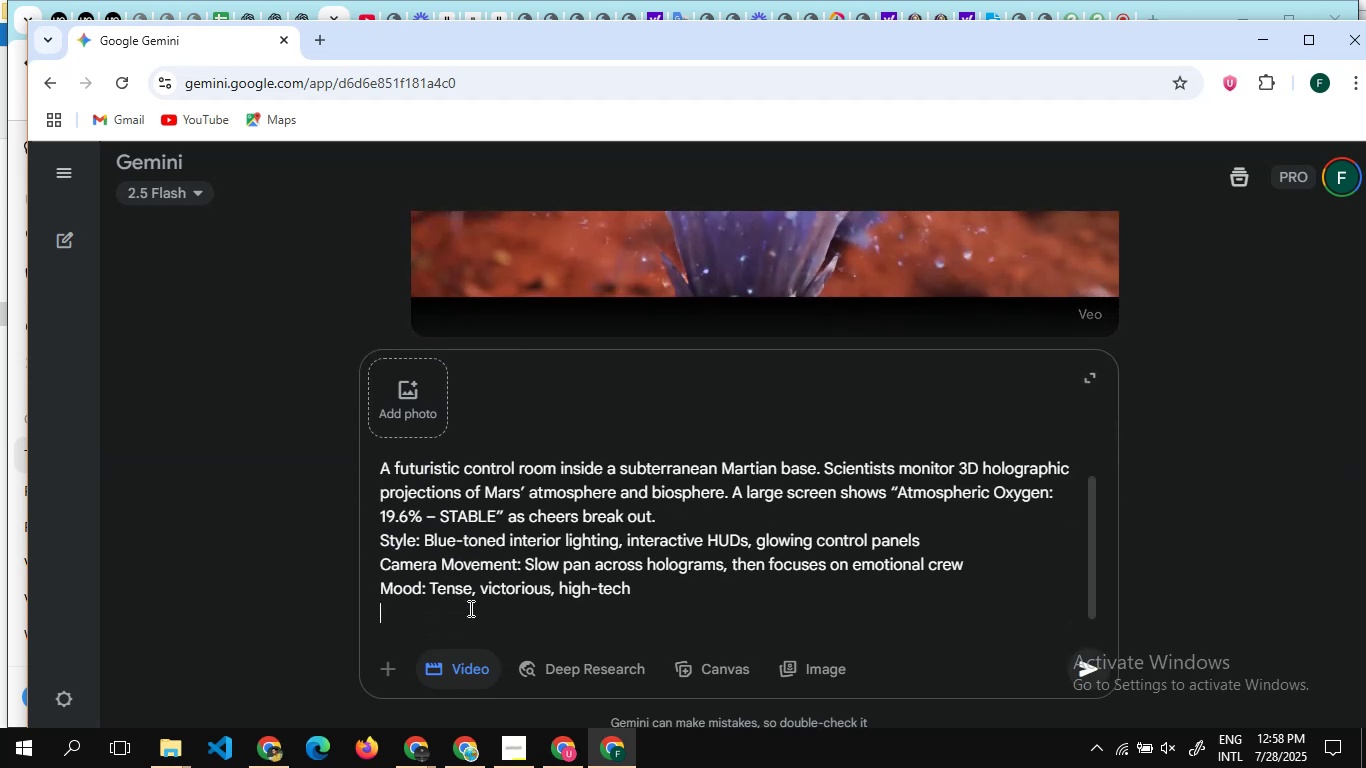 
key(Shift+Enter)
 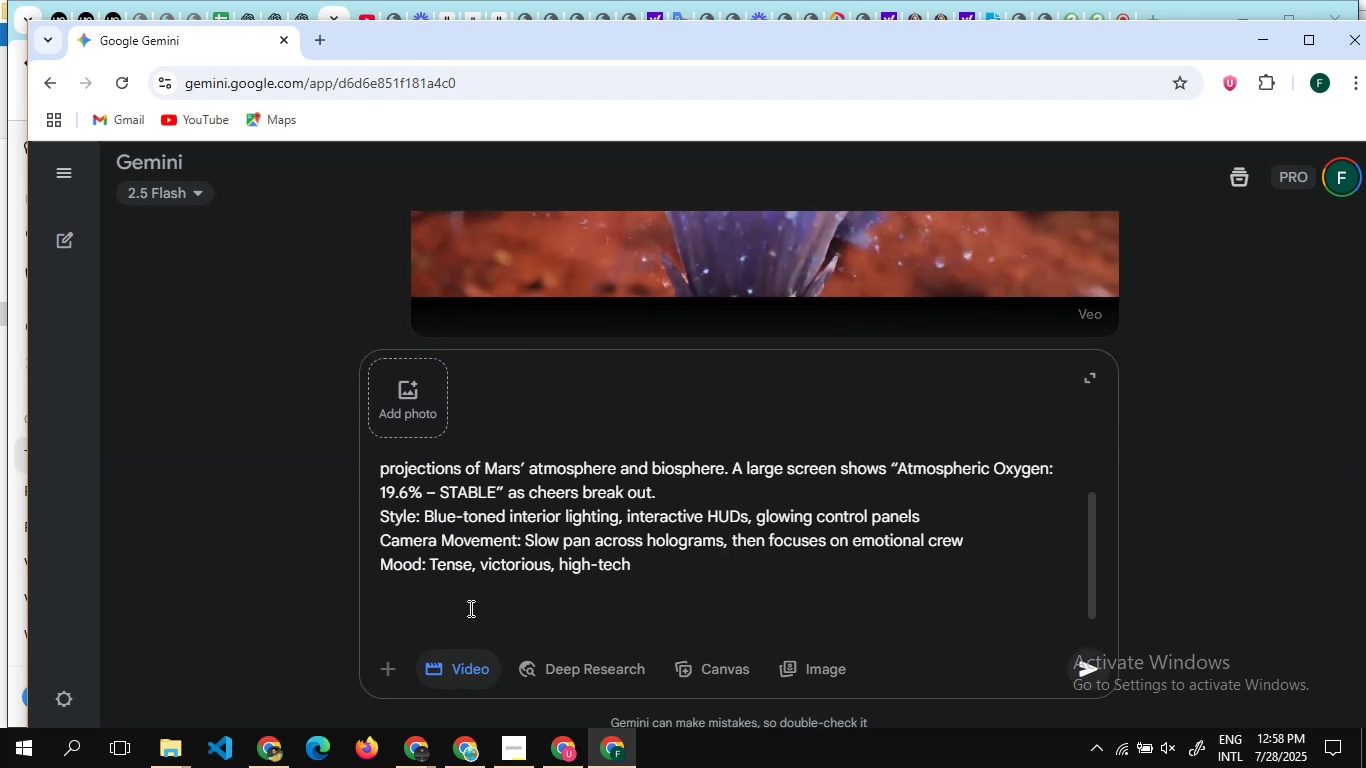 
key(Alt+Tab)
 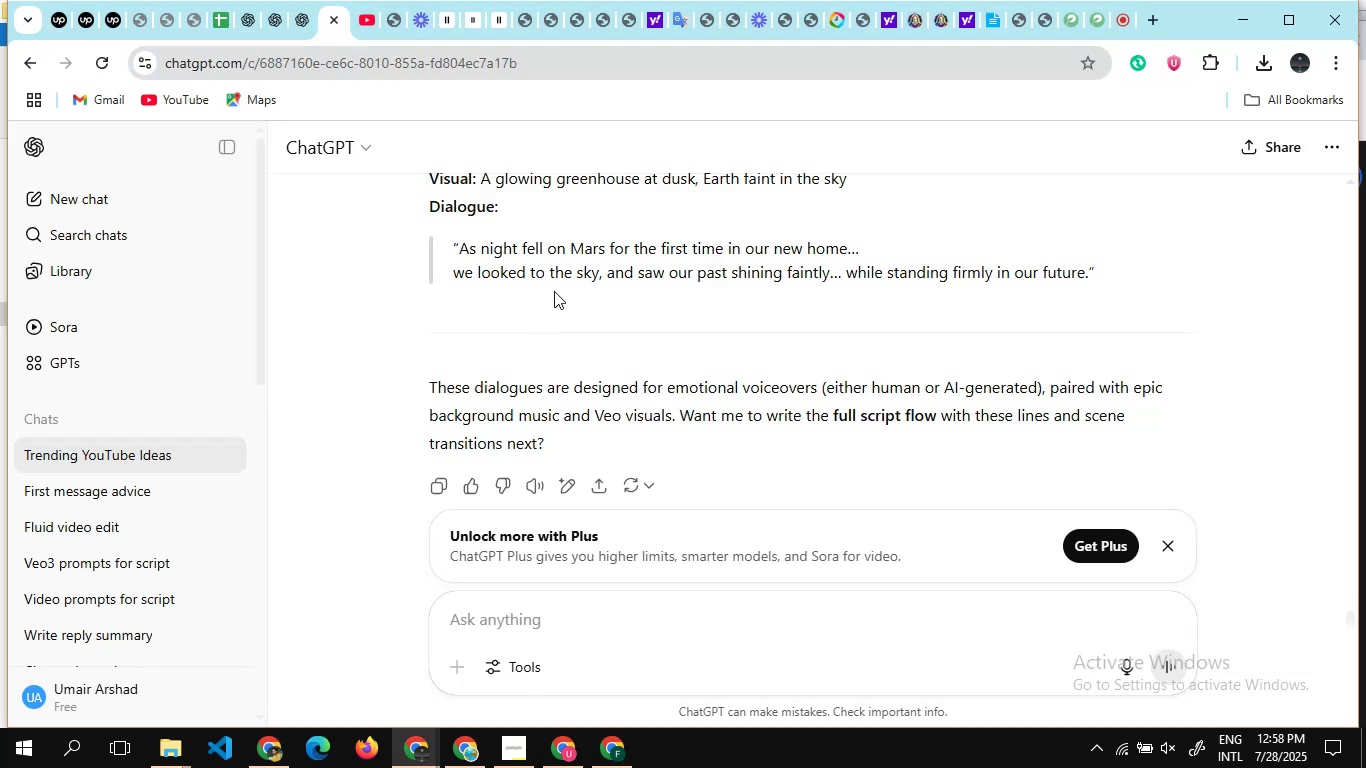 
scroll: coordinate [553, 362], scroll_direction: down, amount: 3.0
 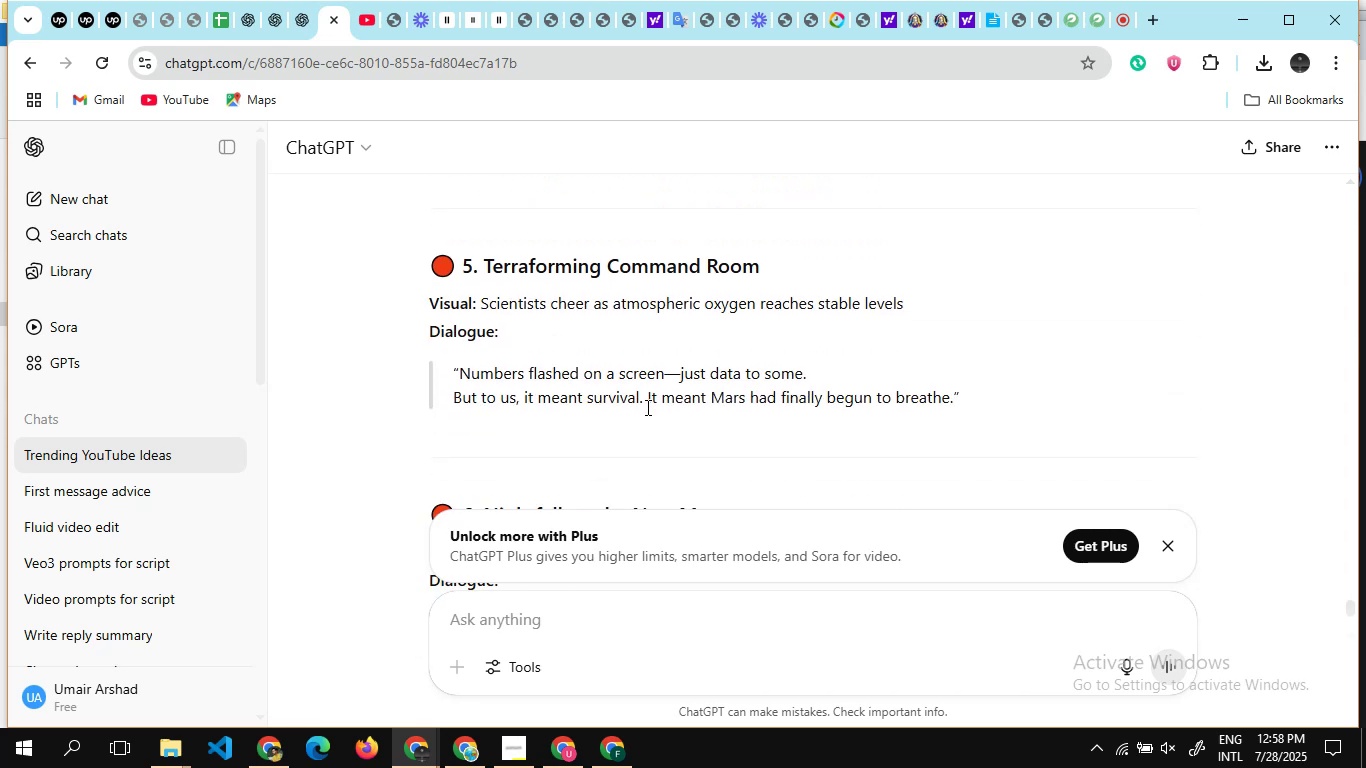 
left_click_drag(start_coordinate=[656, 416], to_coordinate=[405, 334])
 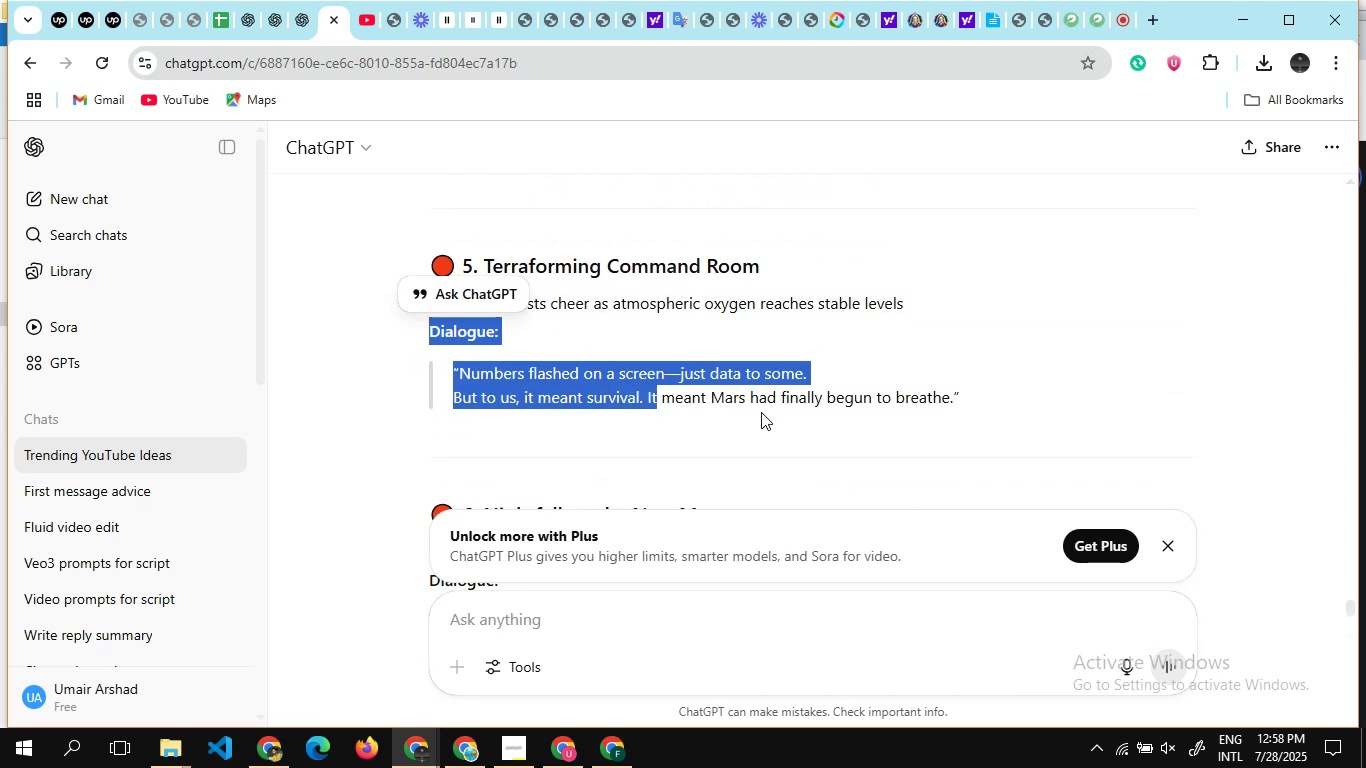 
left_click([761, 412])
 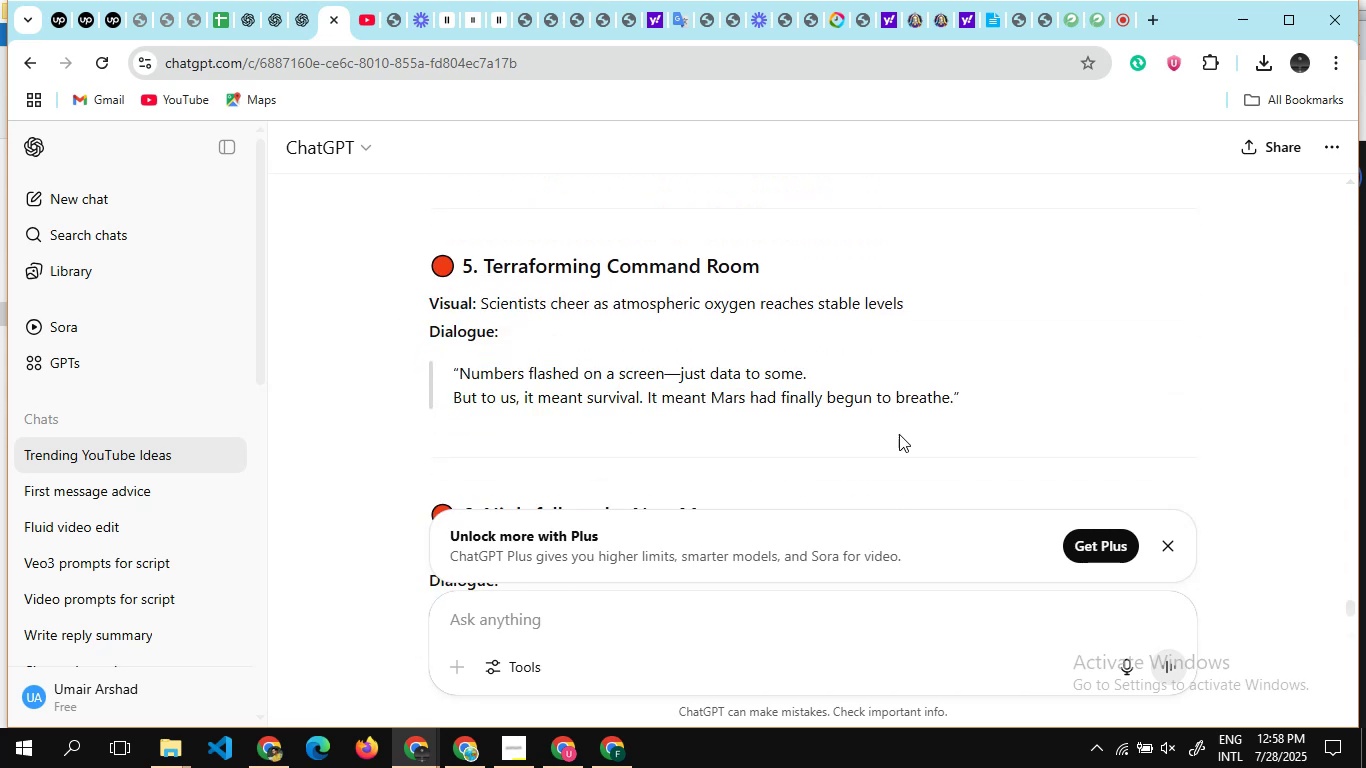 
left_click_drag(start_coordinate=[915, 428], to_coordinate=[422, 337])
 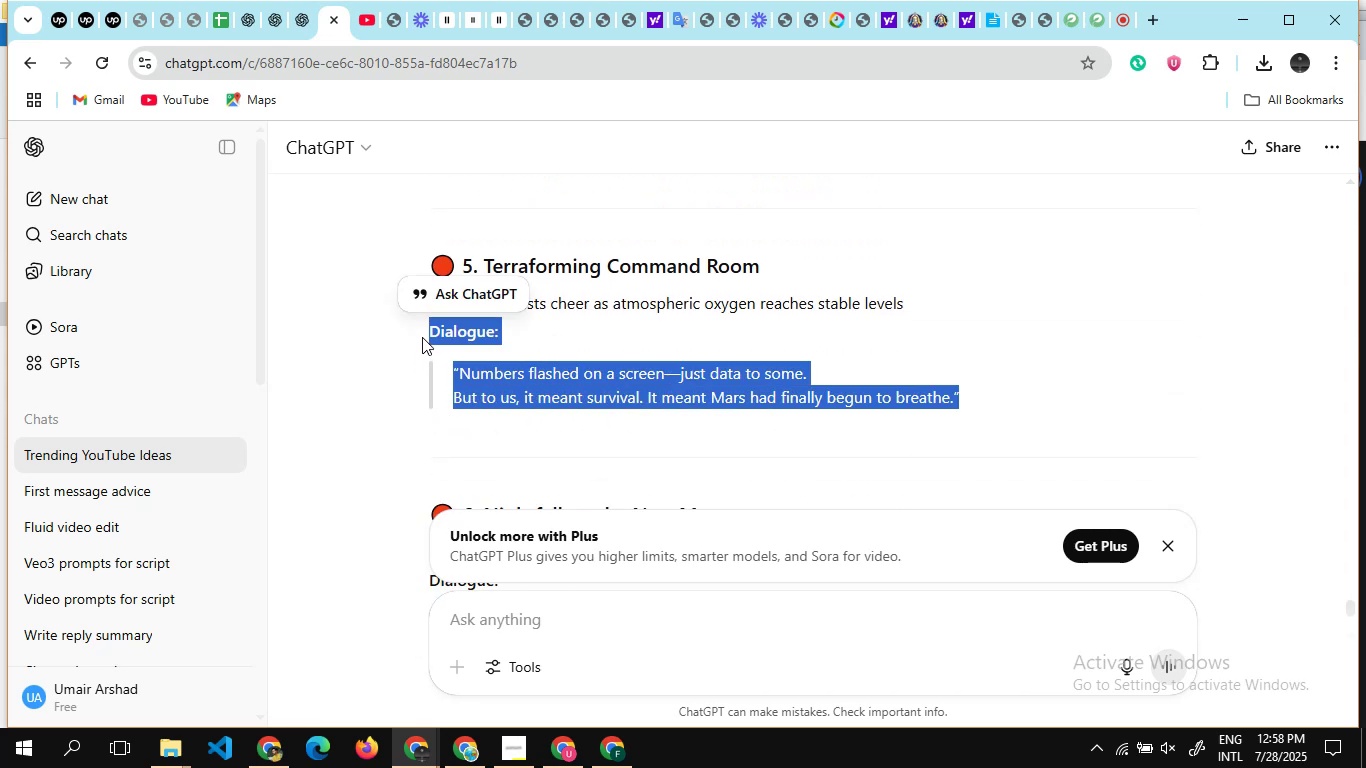 
key(Control+C)
 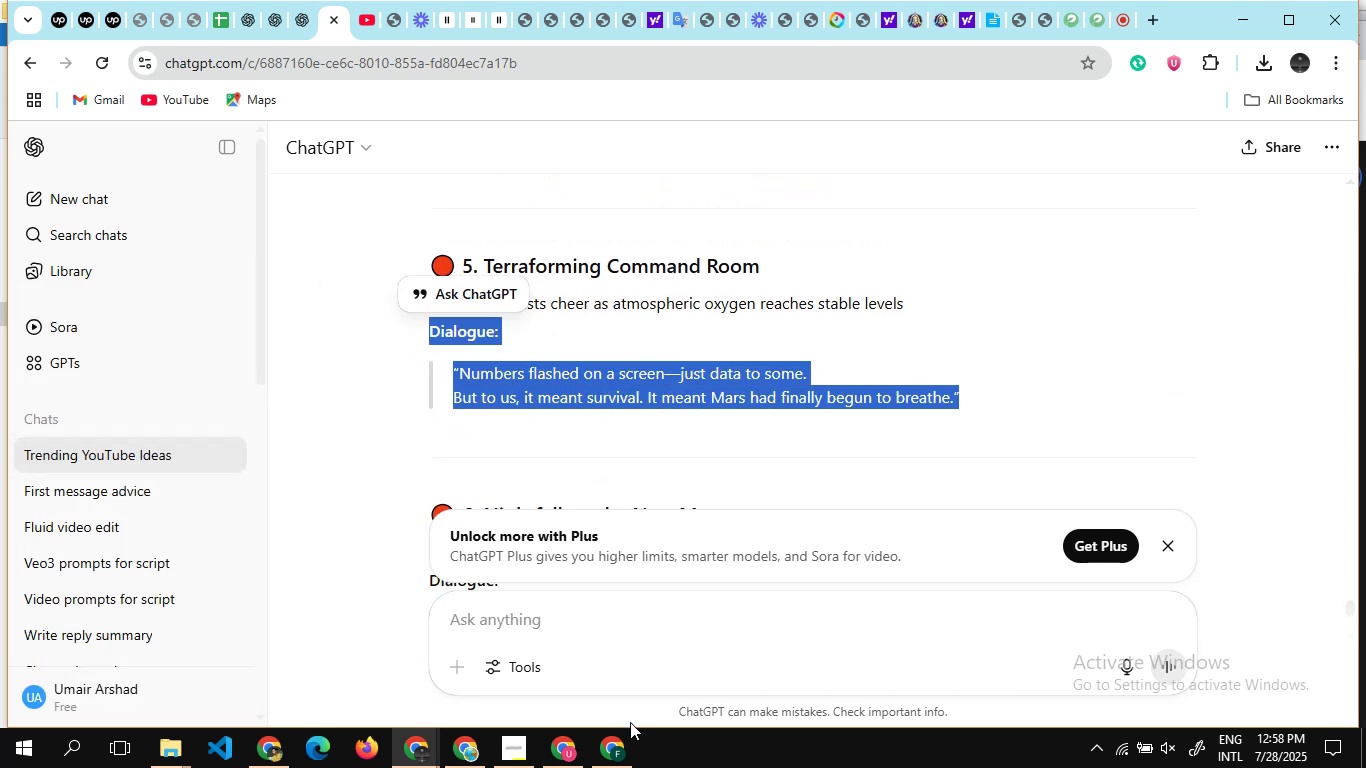 
left_click([615, 734])
 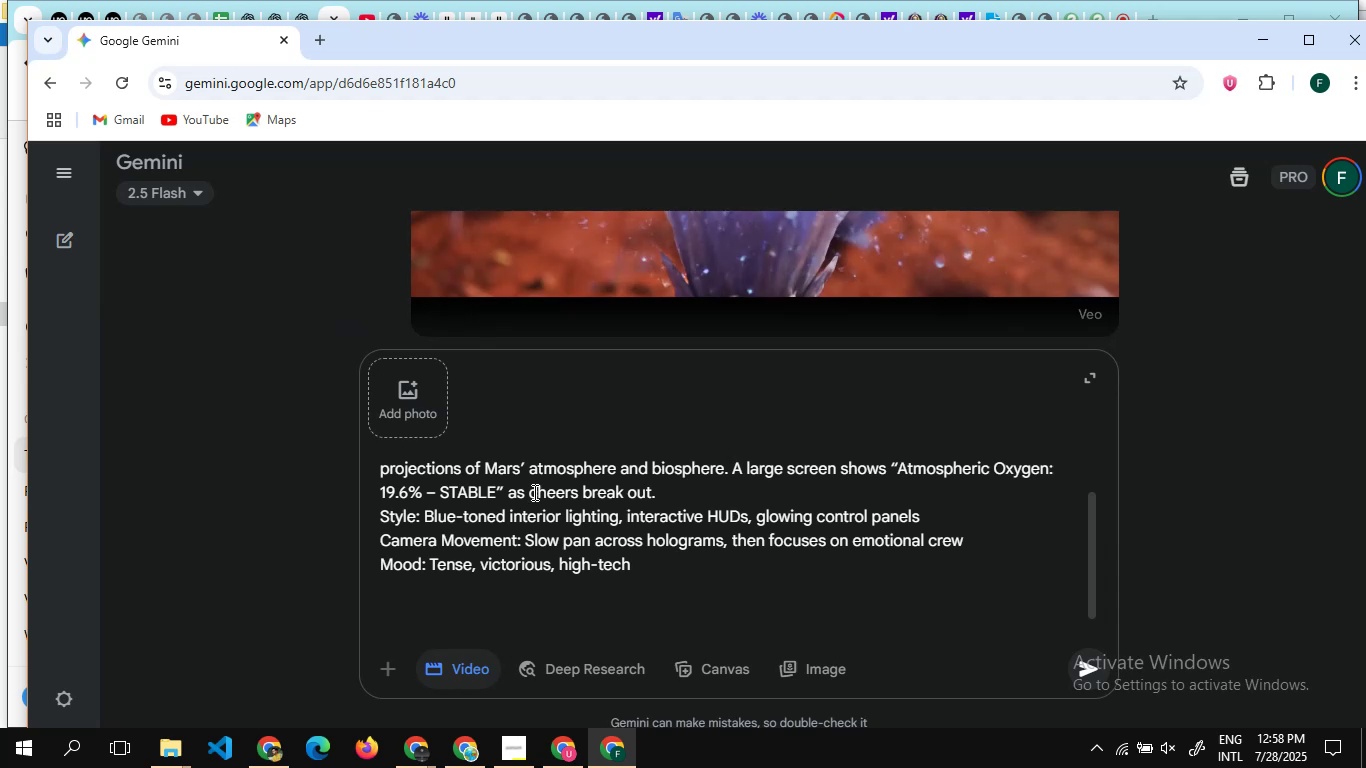 
key(Control+V)
 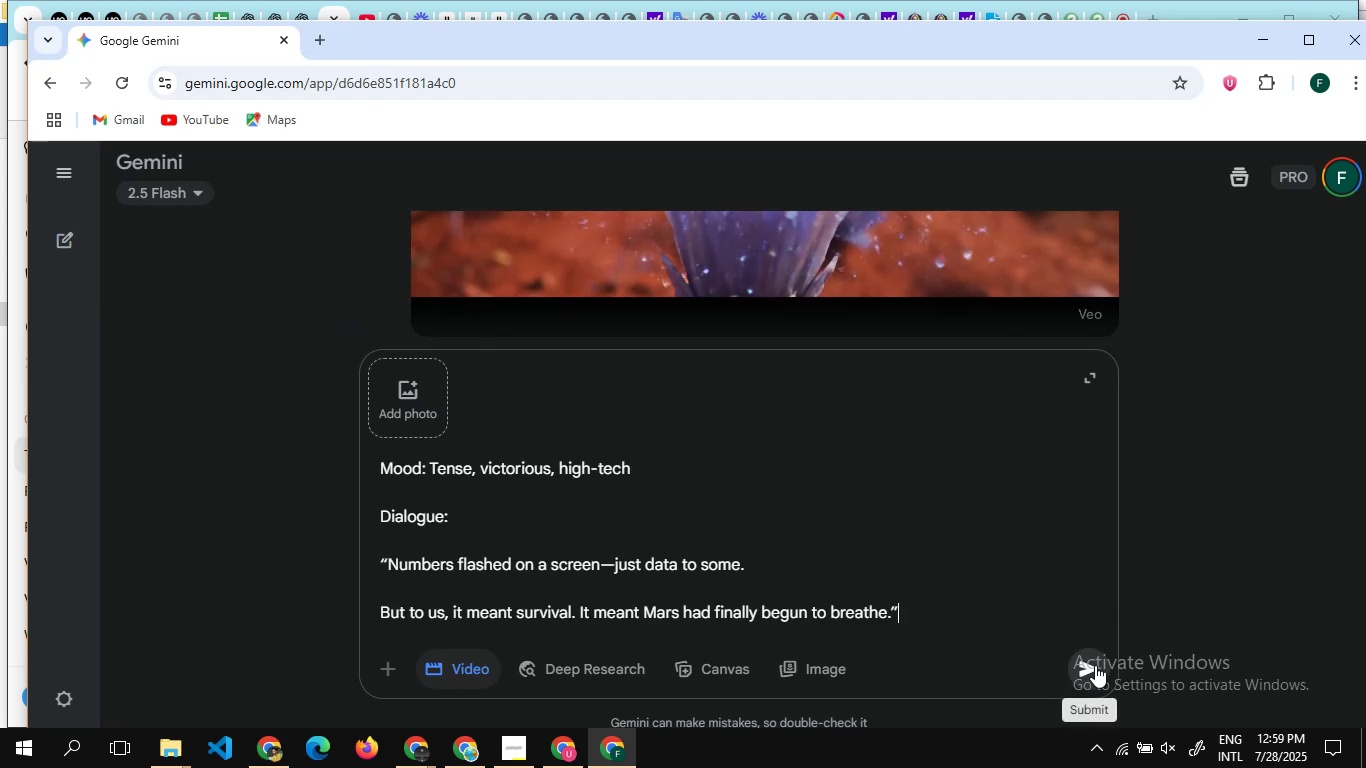 
left_click([1095, 665])
 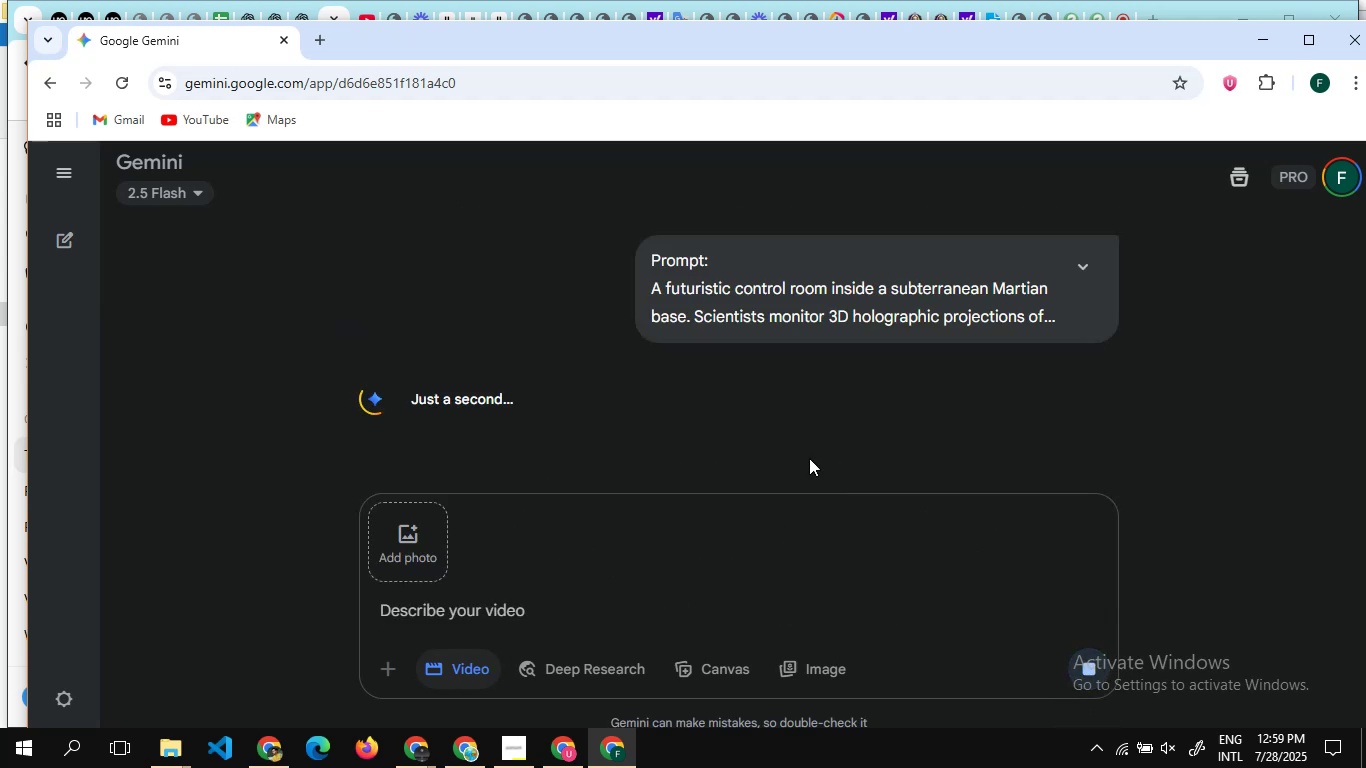 
scroll: coordinate [744, 408], scroll_direction: down, amount: 11.0
 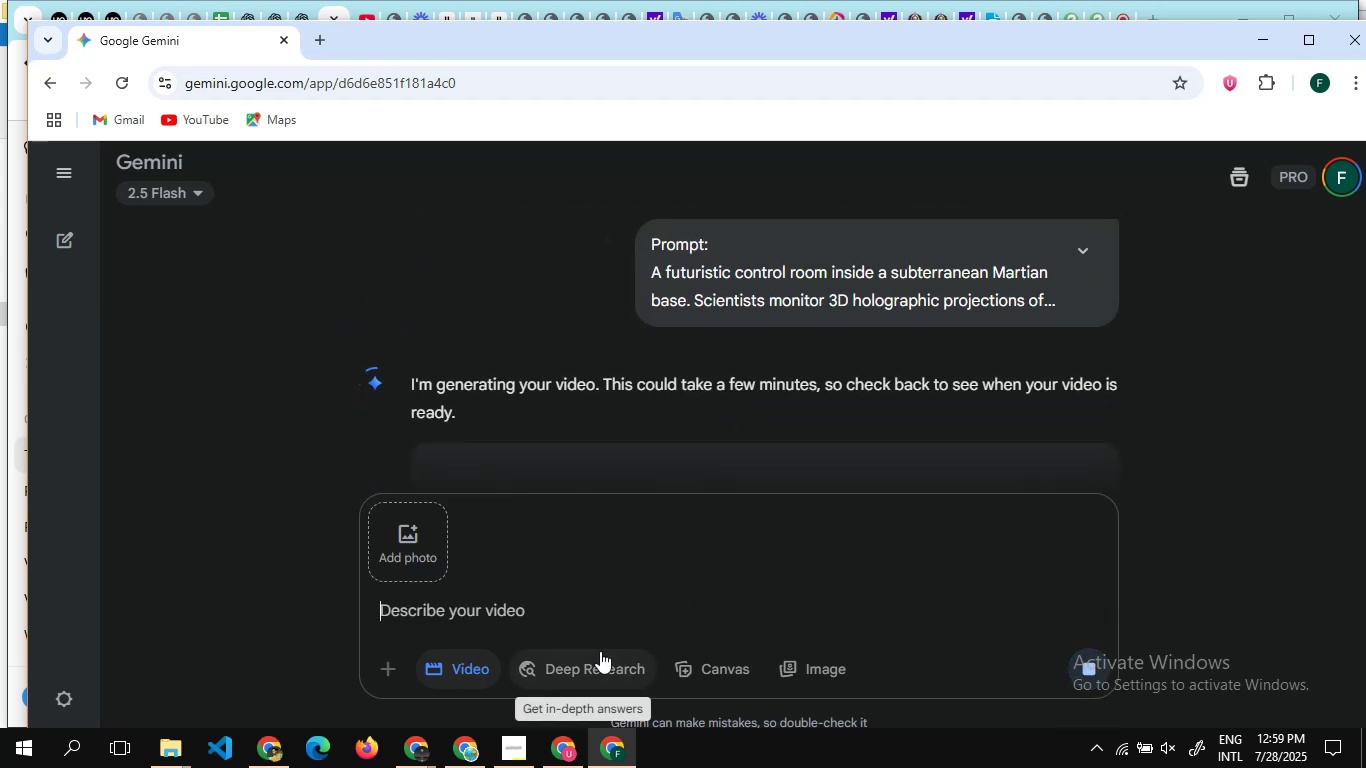 
mouse_move([480, 711])
 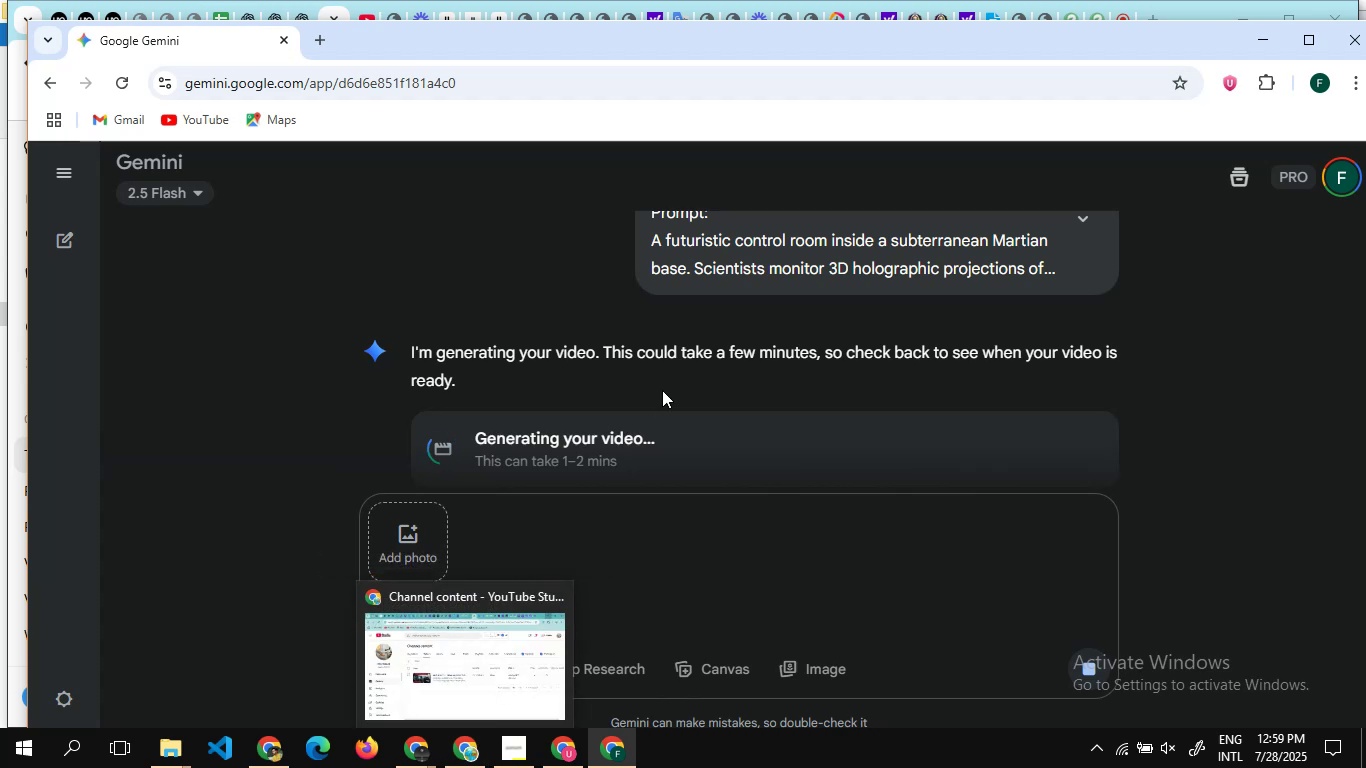 
scroll: coordinate [662, 390], scroll_direction: down, amount: 6.0
 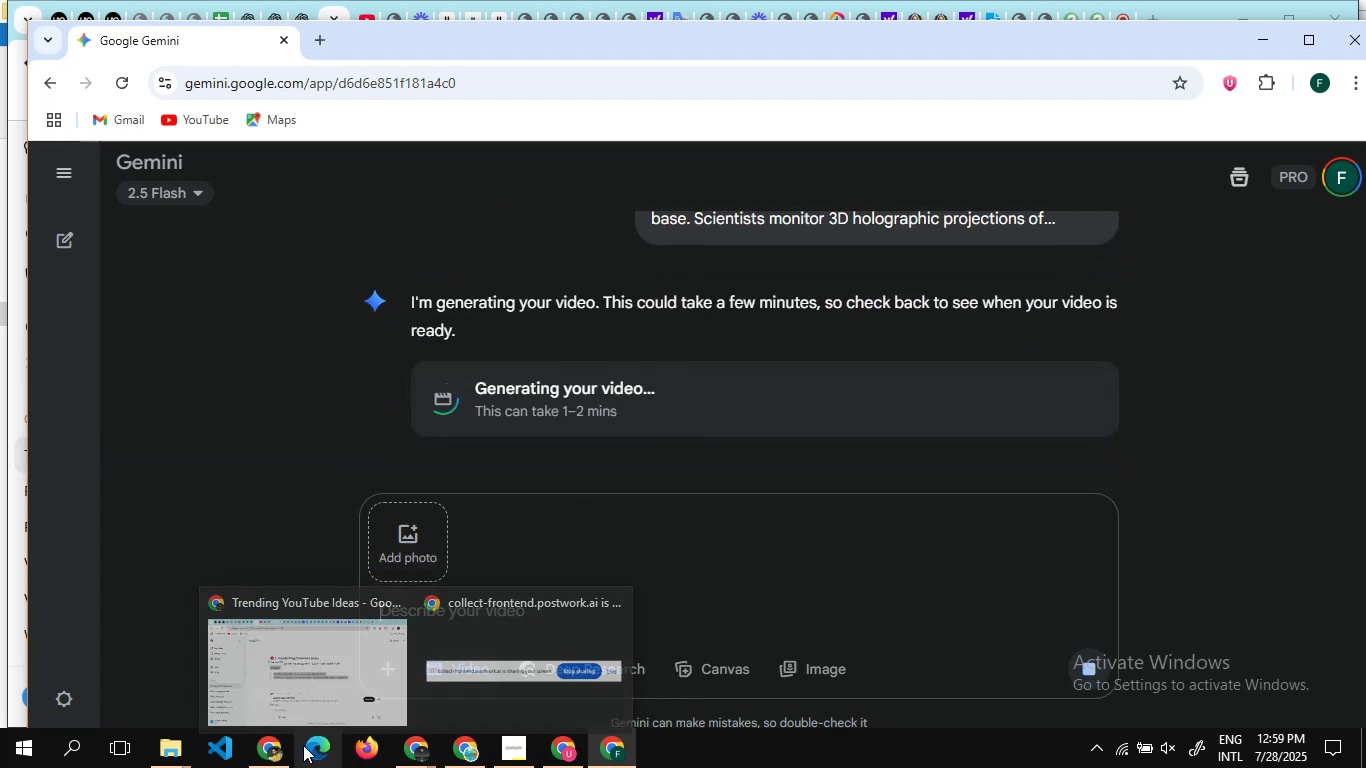 
mouse_move([432, 753])
 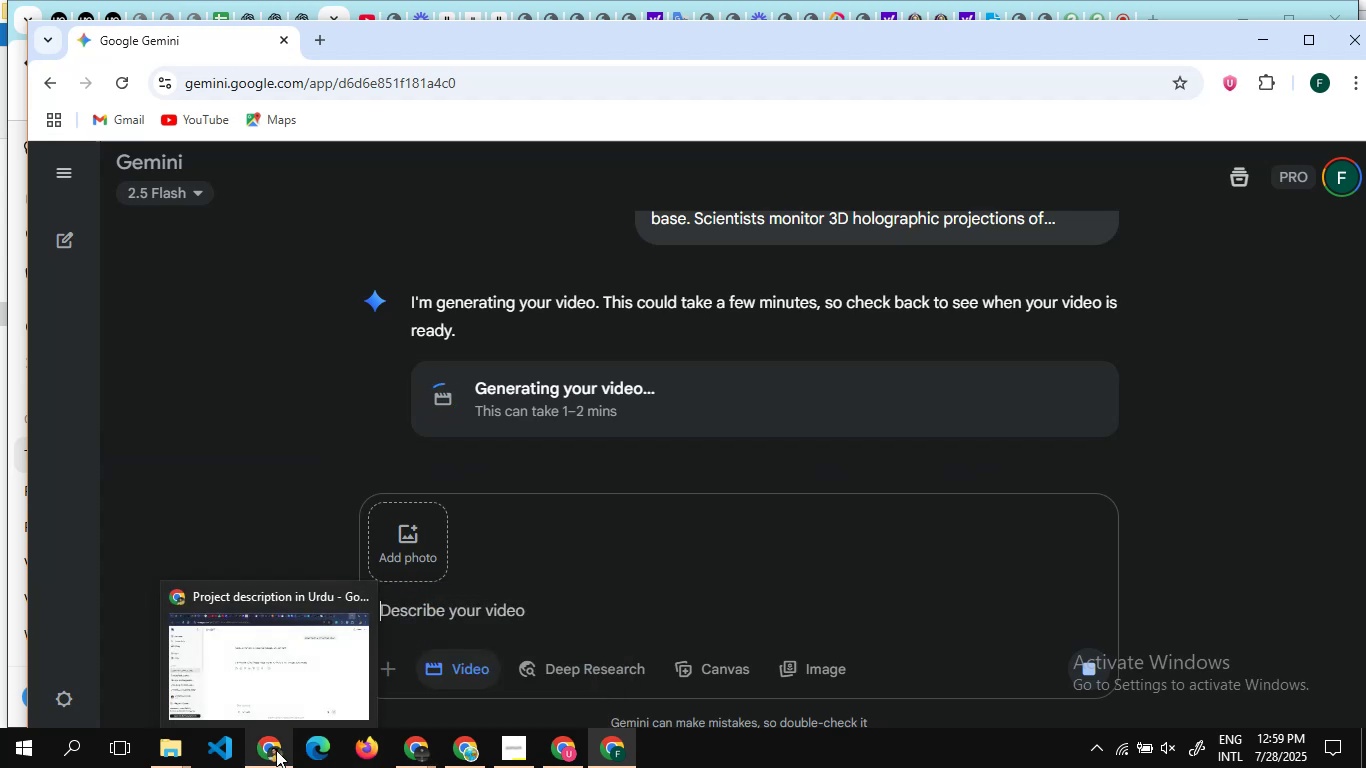 
mouse_move([389, 730])
 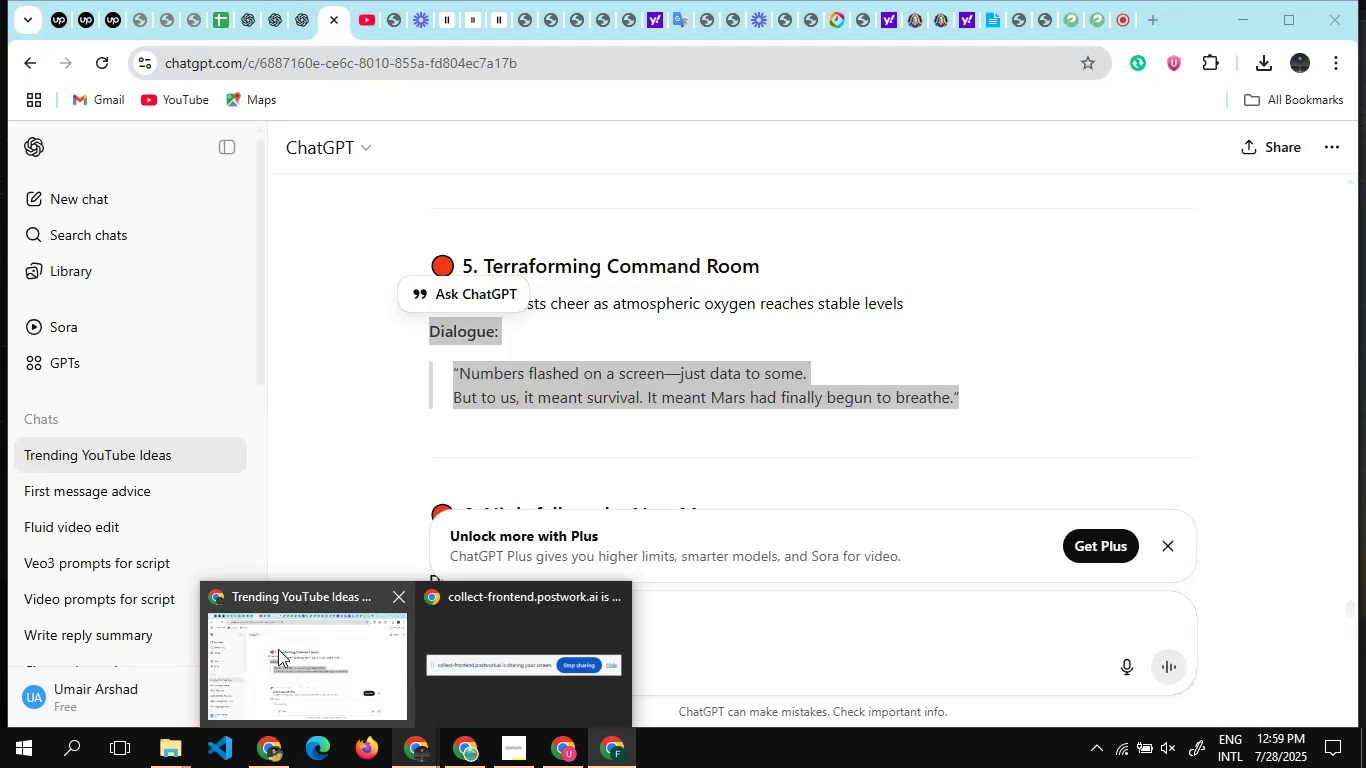 
left_click([278, 649])
 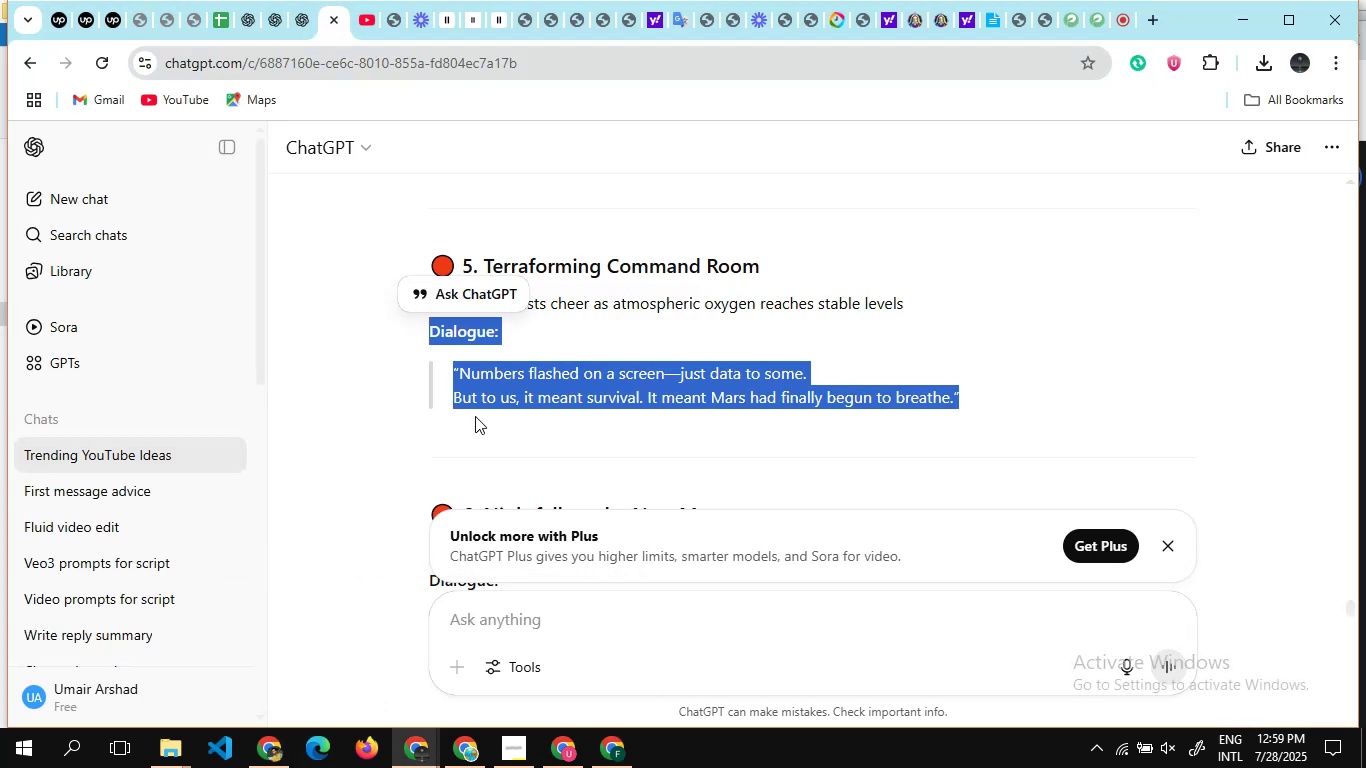 
scroll: coordinate [475, 416], scroll_direction: up, amount: 17.0
 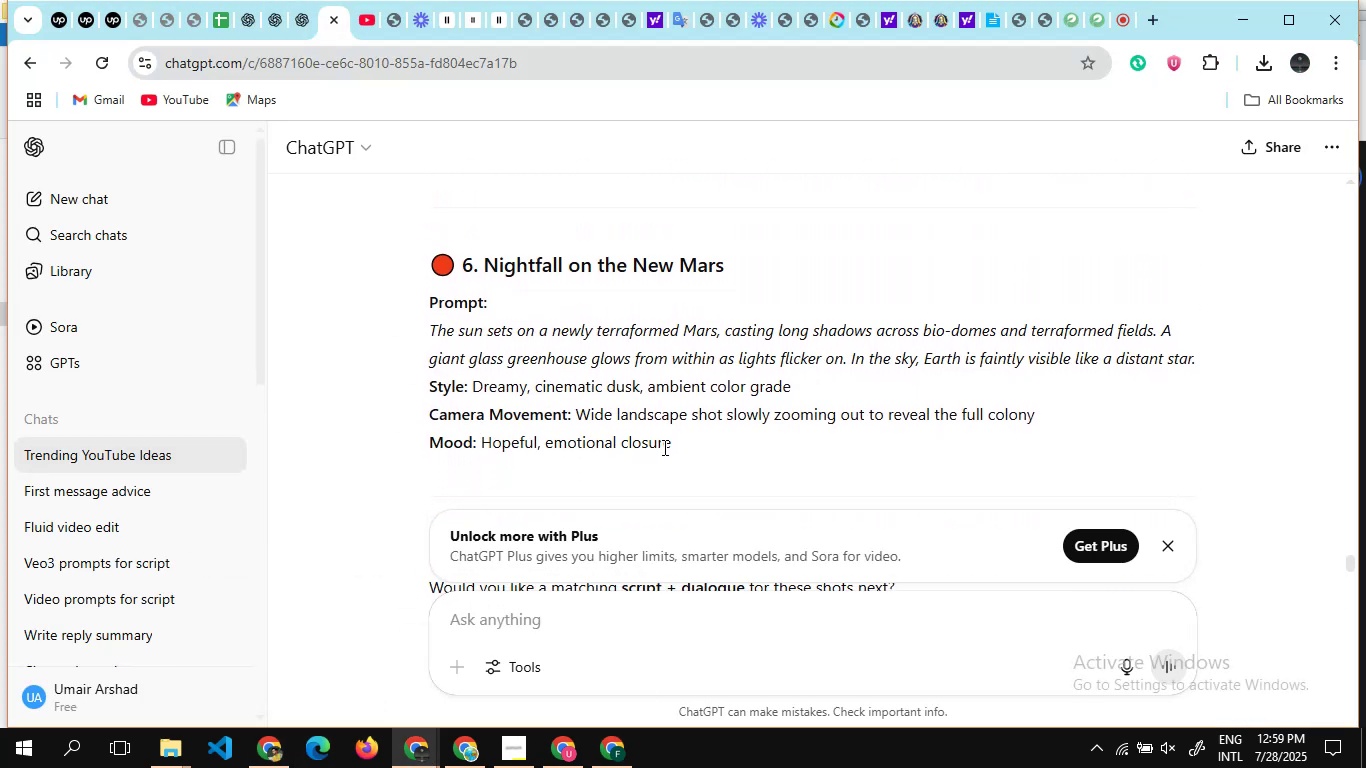 
left_click_drag(start_coordinate=[670, 447], to_coordinate=[378, 313])
 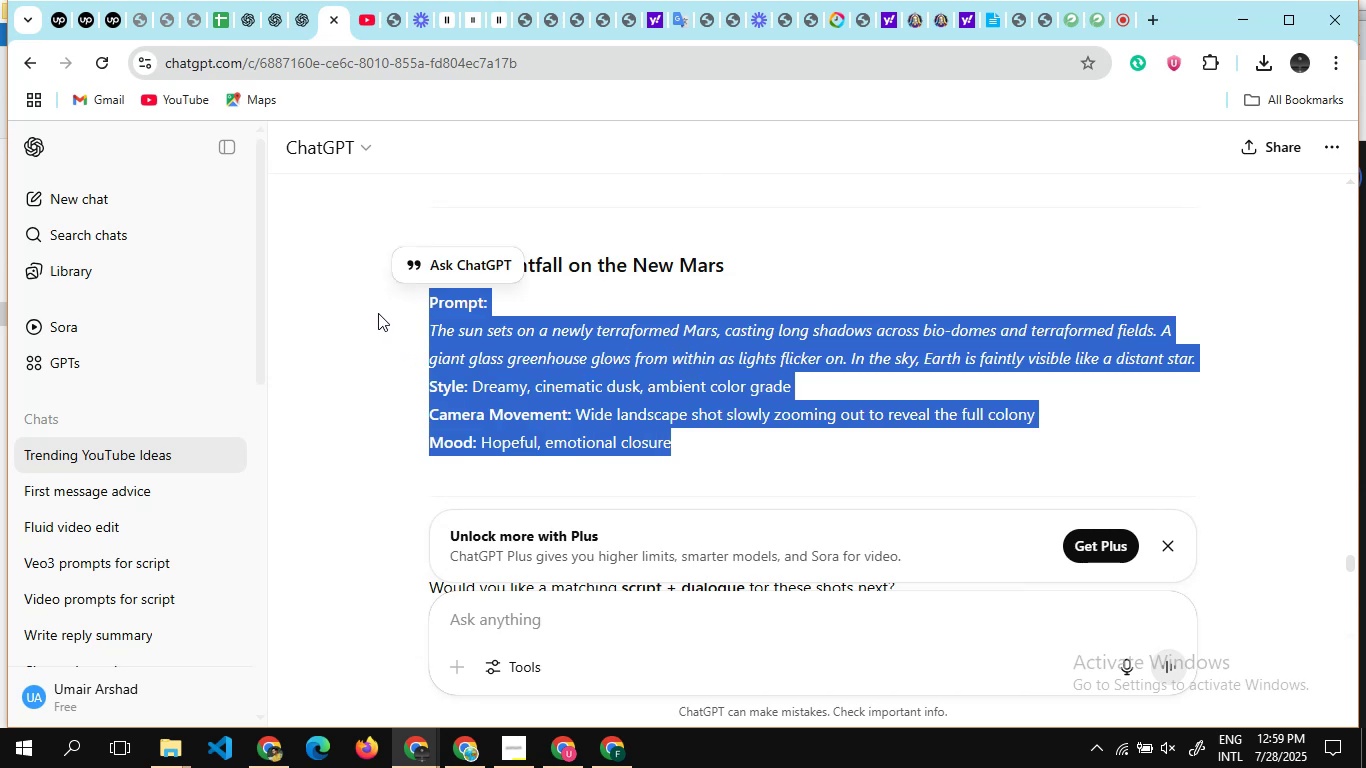 
hold_key(key=ControlLeft, duration=0.86)
 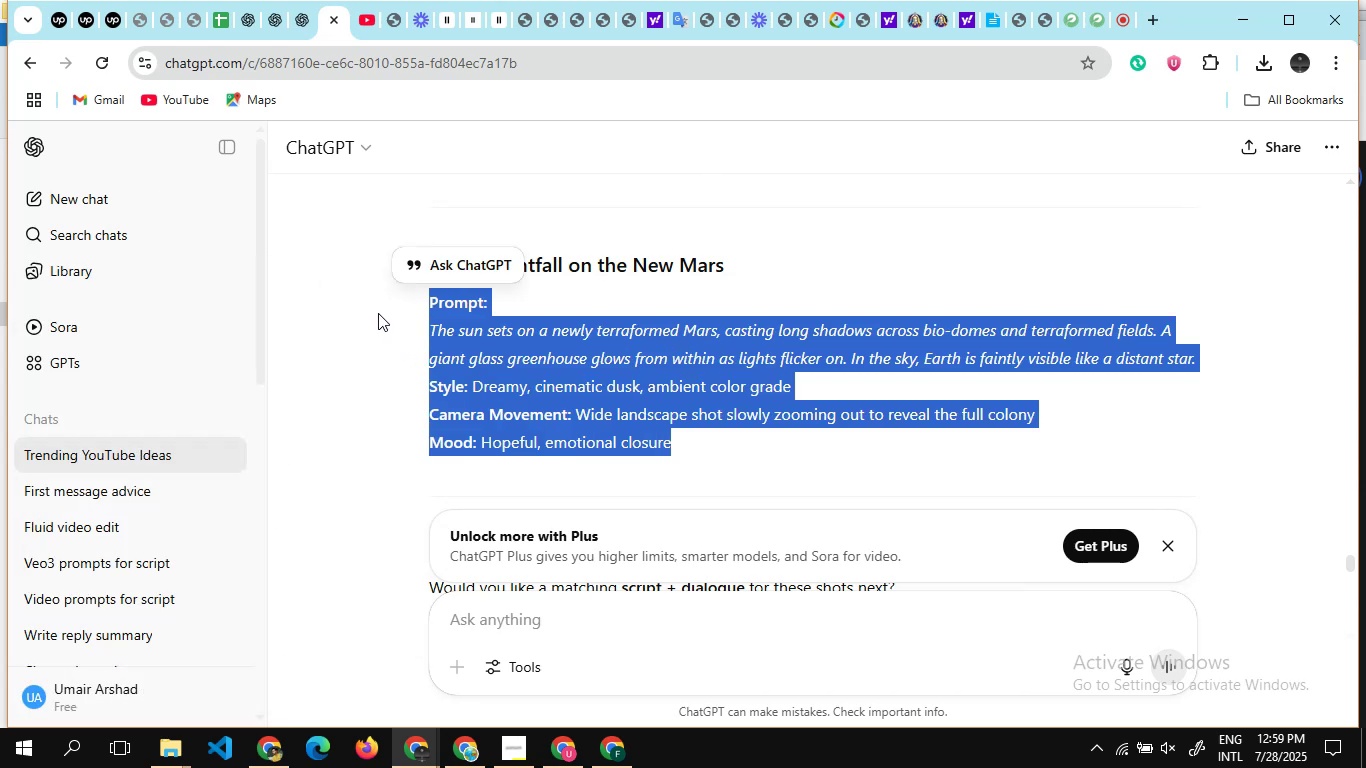 
hold_key(key=C, duration=0.34)
 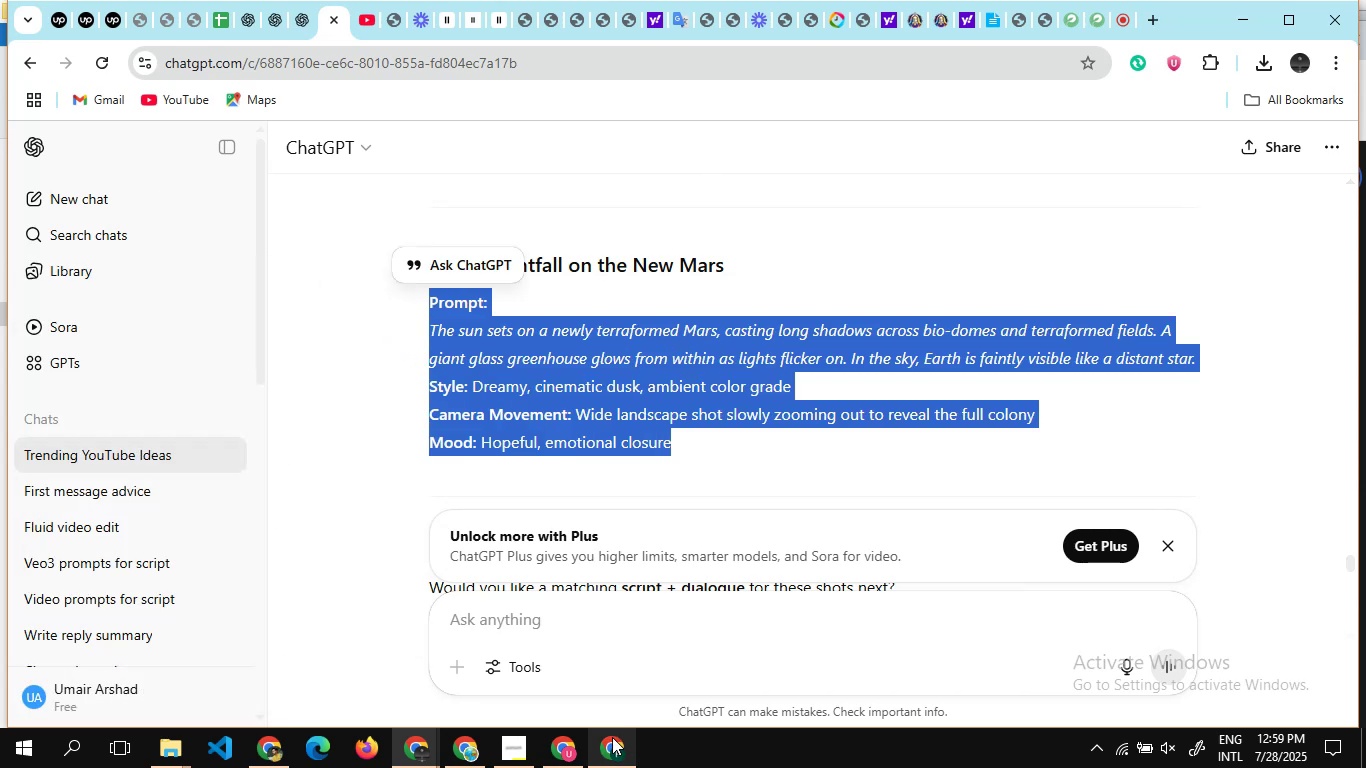 
left_click([612, 737])
 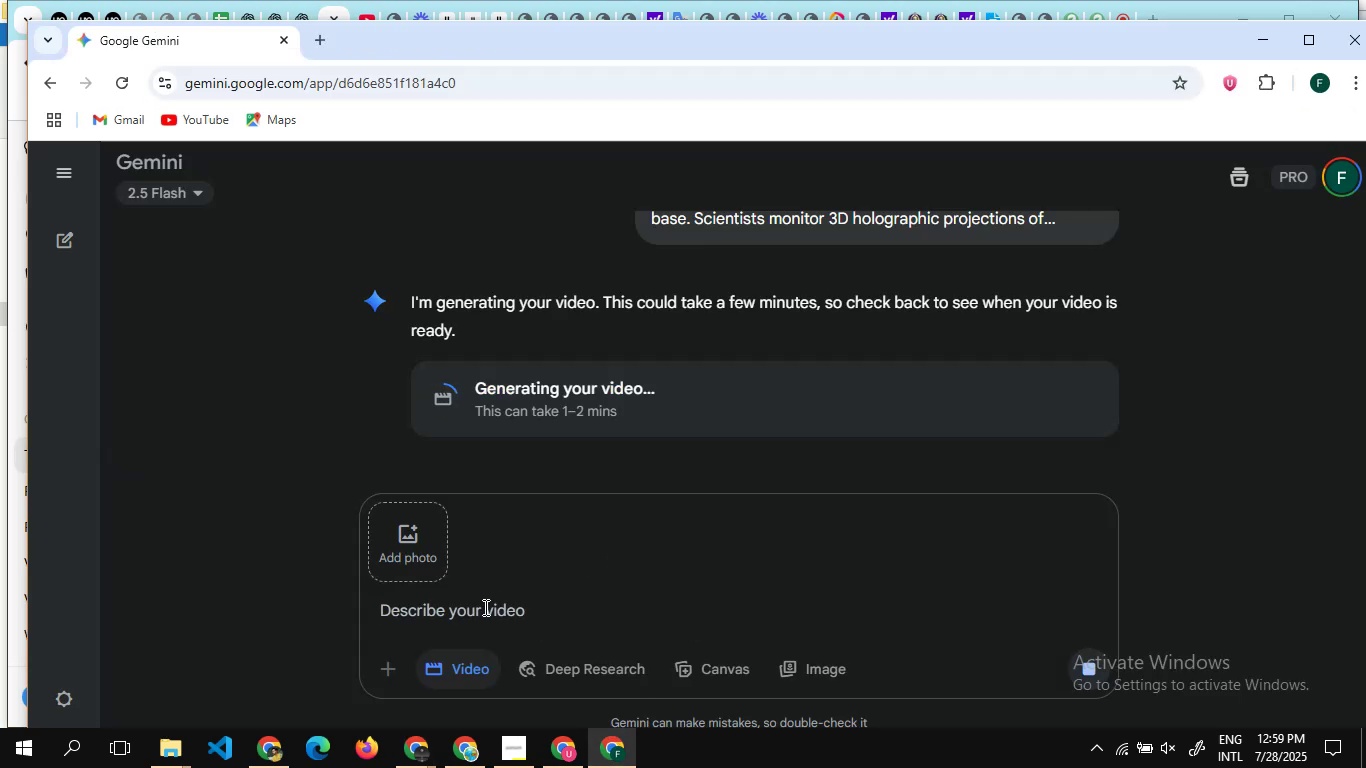 
left_click([484, 609])
 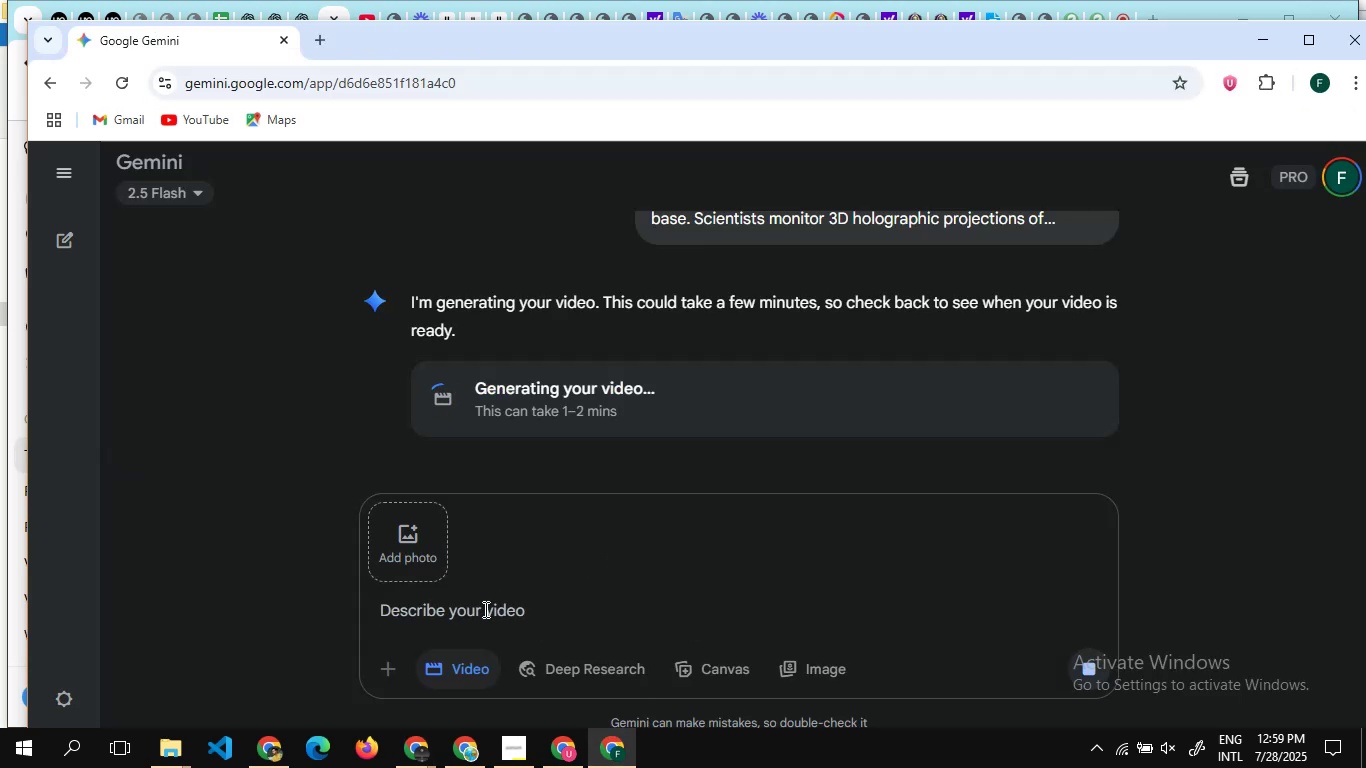 
key(Control+V)
 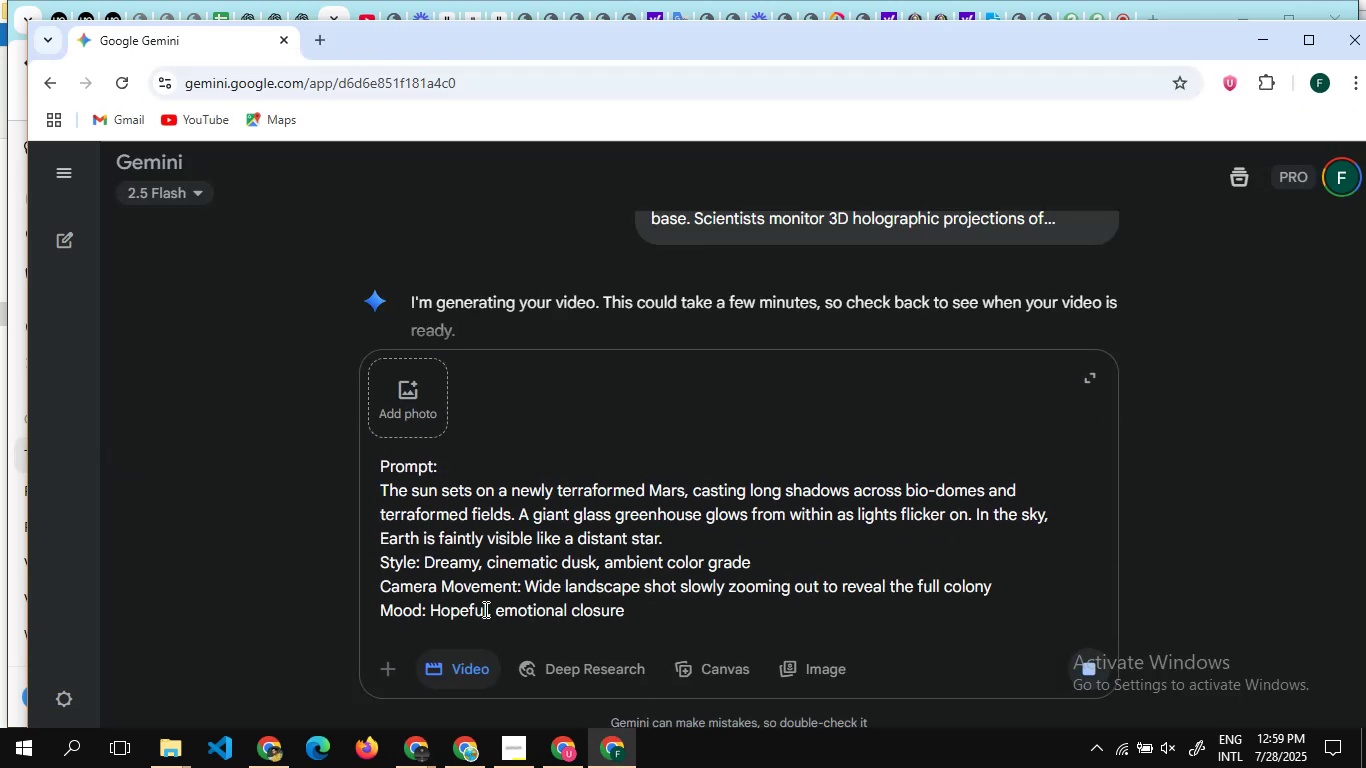 
key(Shift+Enter)
 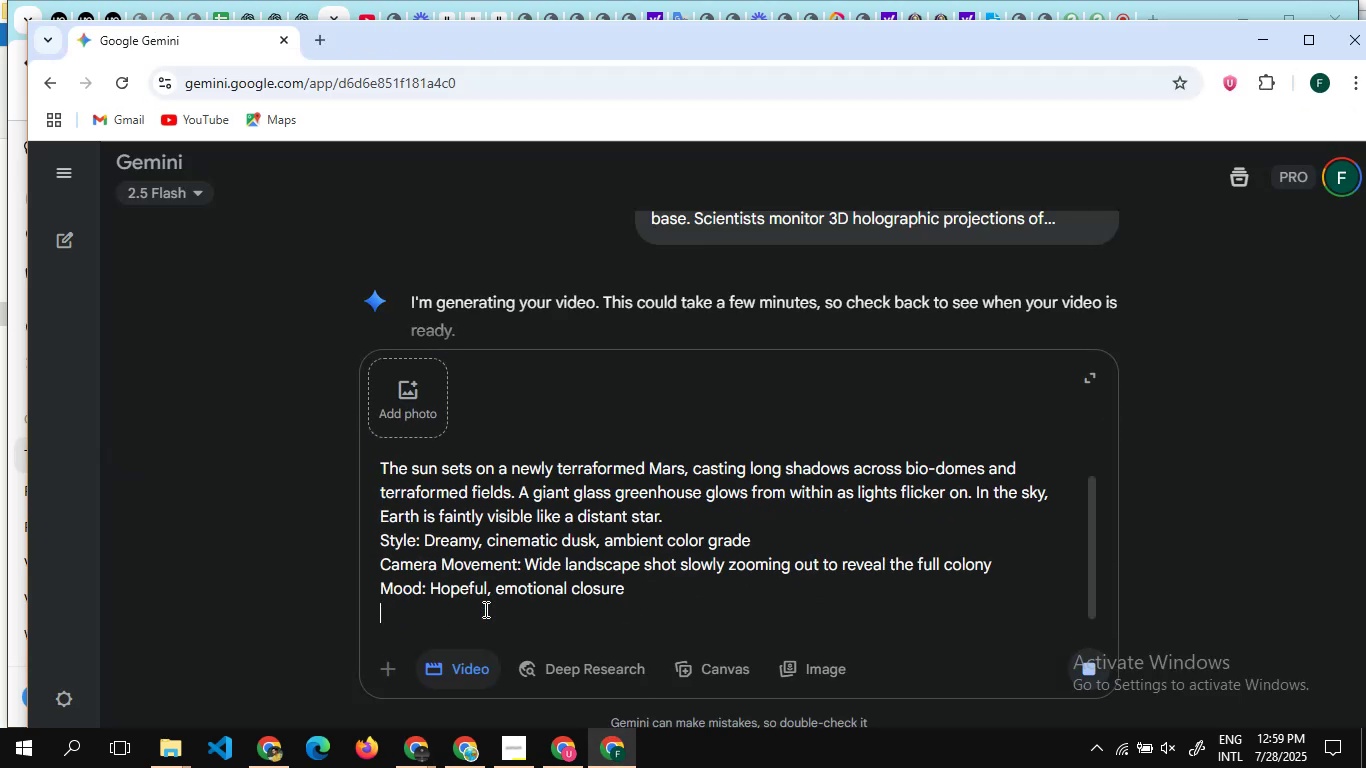 
key(Shift+Enter)
 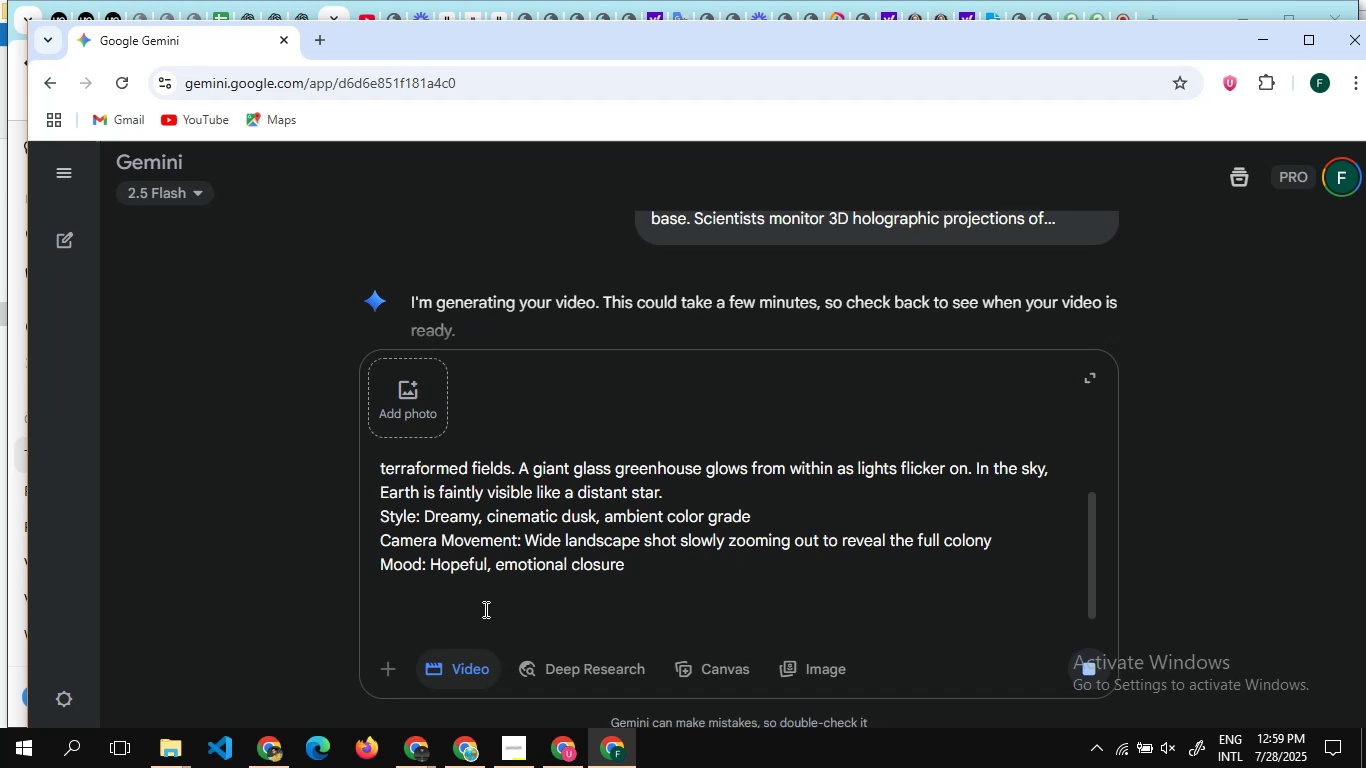 
key(Alt+Tab)
 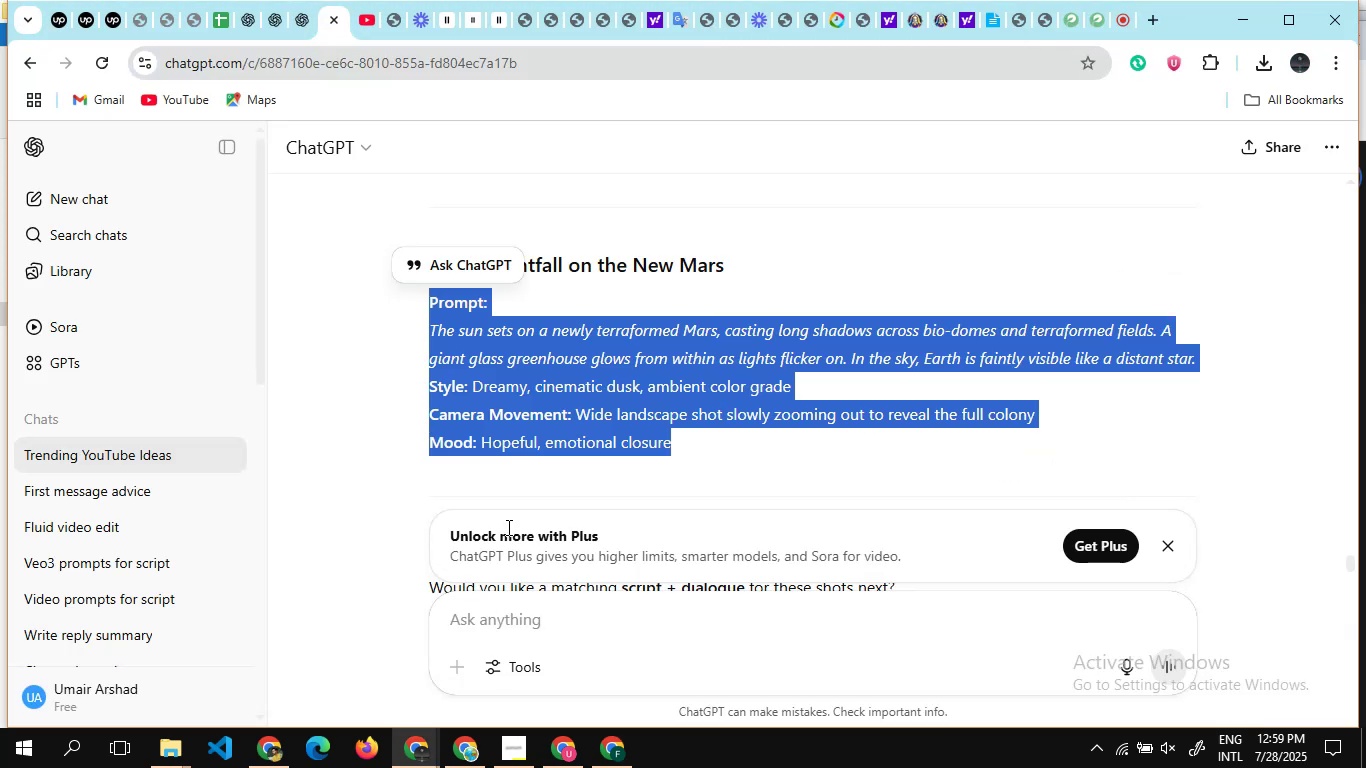 
scroll: coordinate [557, 346], scroll_direction: down, amount: 6.0
 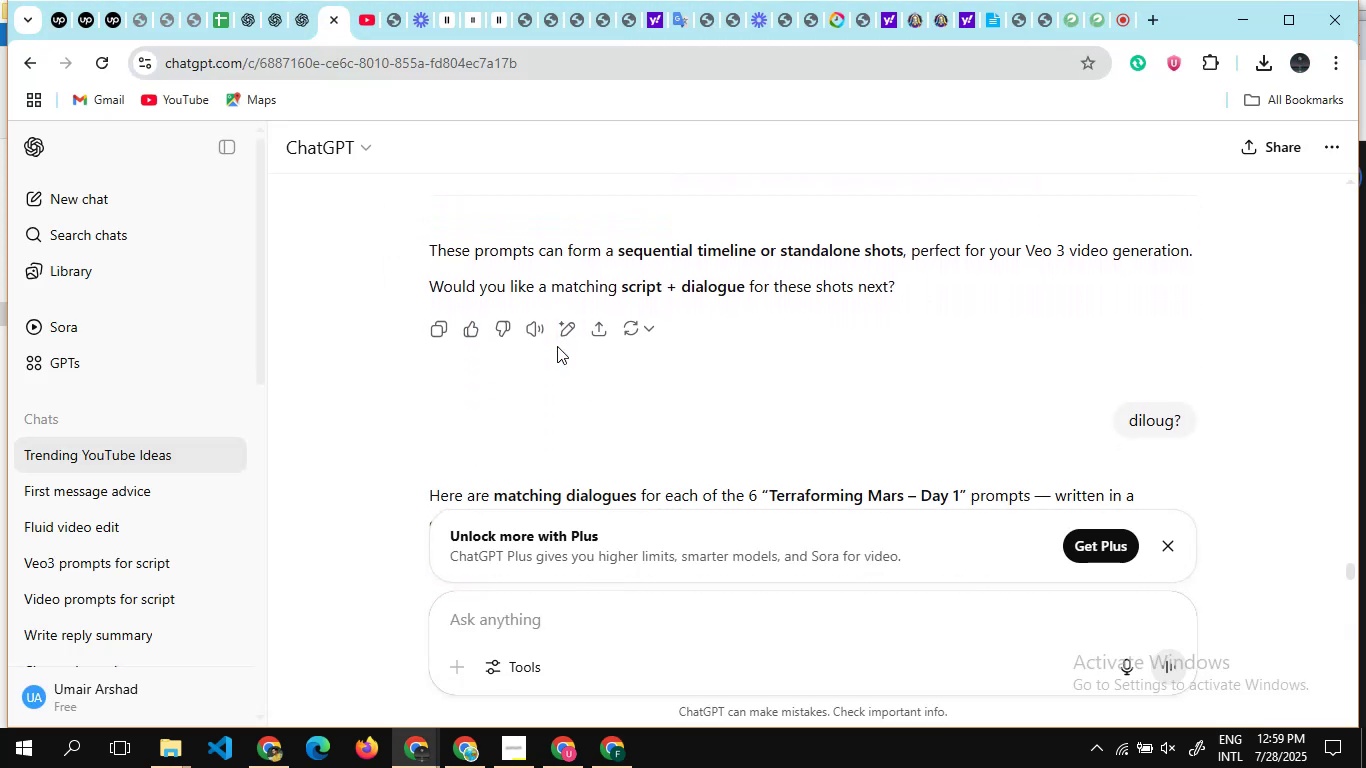 
scroll: coordinate [557, 346], scroll_direction: none, amount: 0.0
 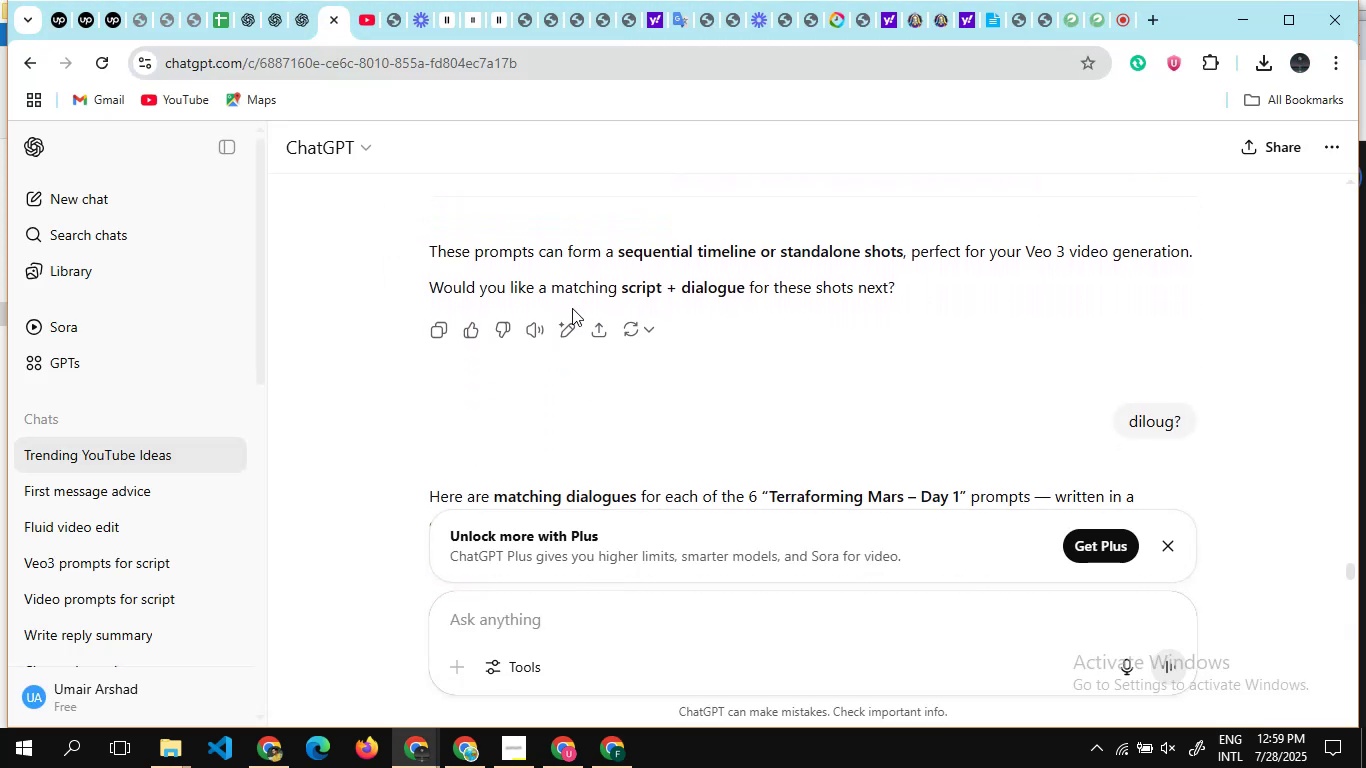 
scroll: coordinate [572, 308], scroll_direction: down, amount: 3.0
 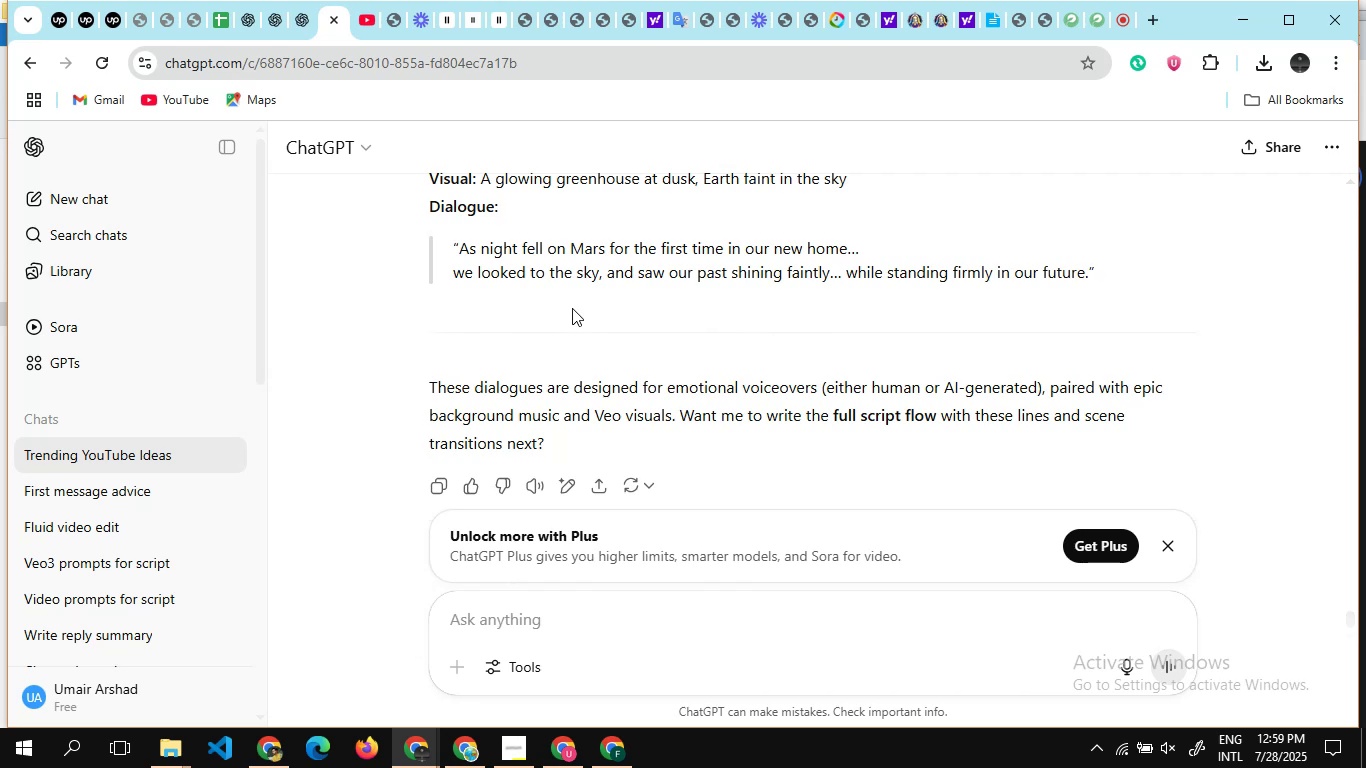 
scroll: coordinate [572, 308], scroll_direction: none, amount: 0.0
 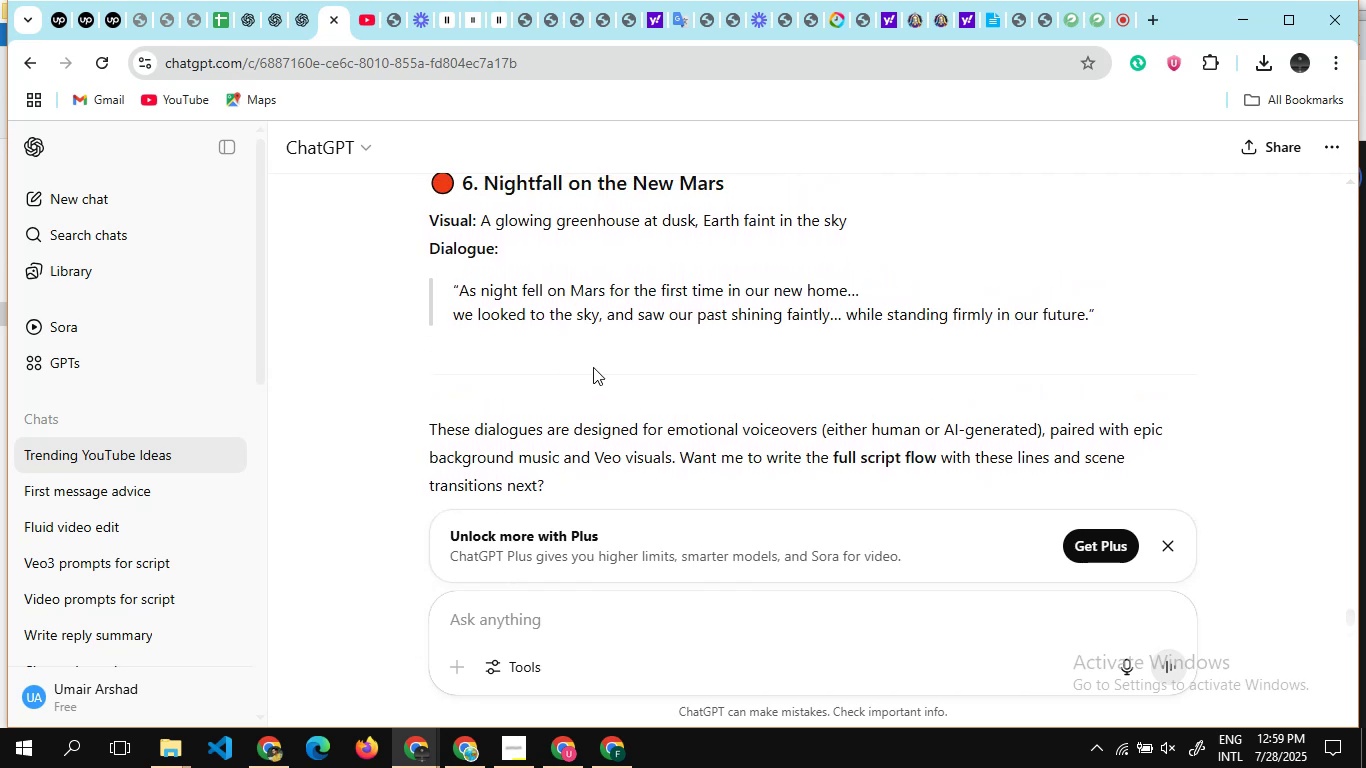 
left_click_drag(start_coordinate=[625, 336], to_coordinate=[405, 247])
 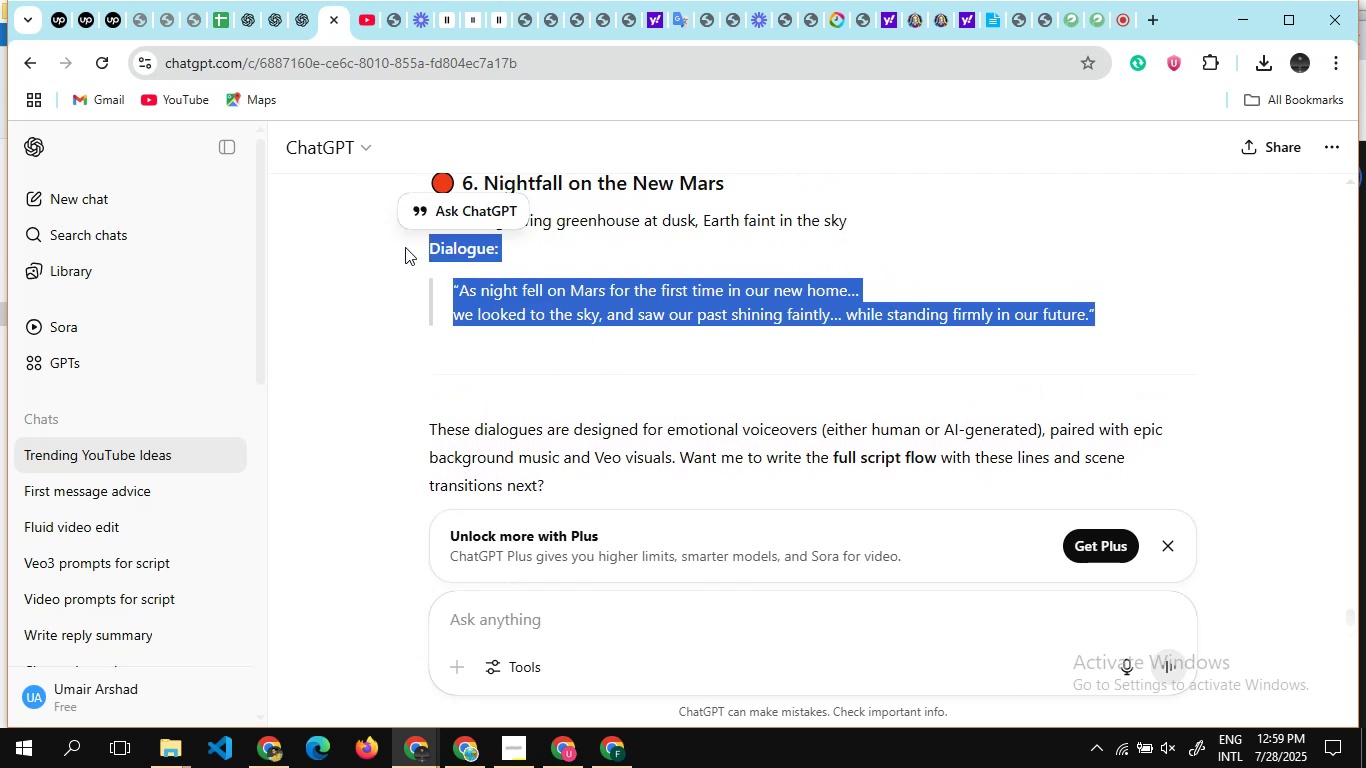 
hold_key(key=ControlLeft, duration=1.04)
 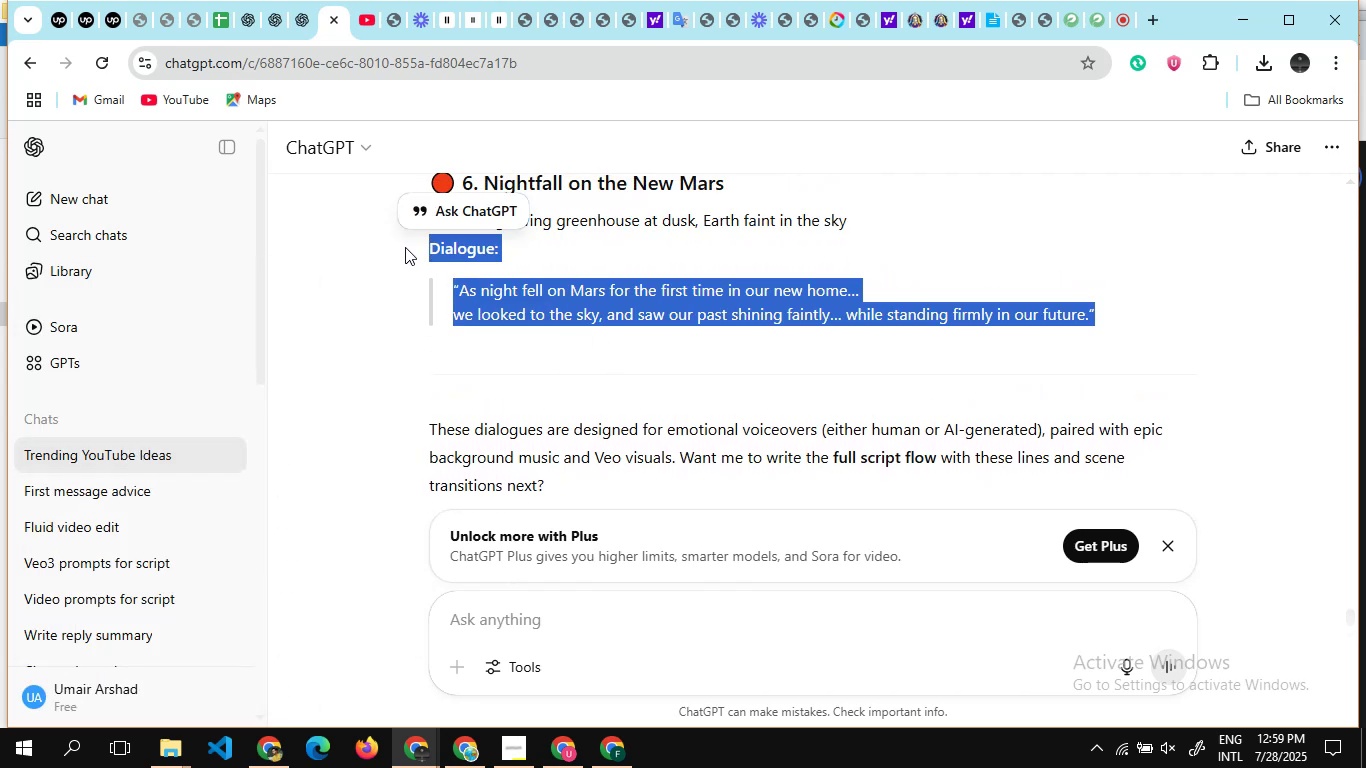 
hold_key(key=C, duration=0.31)
 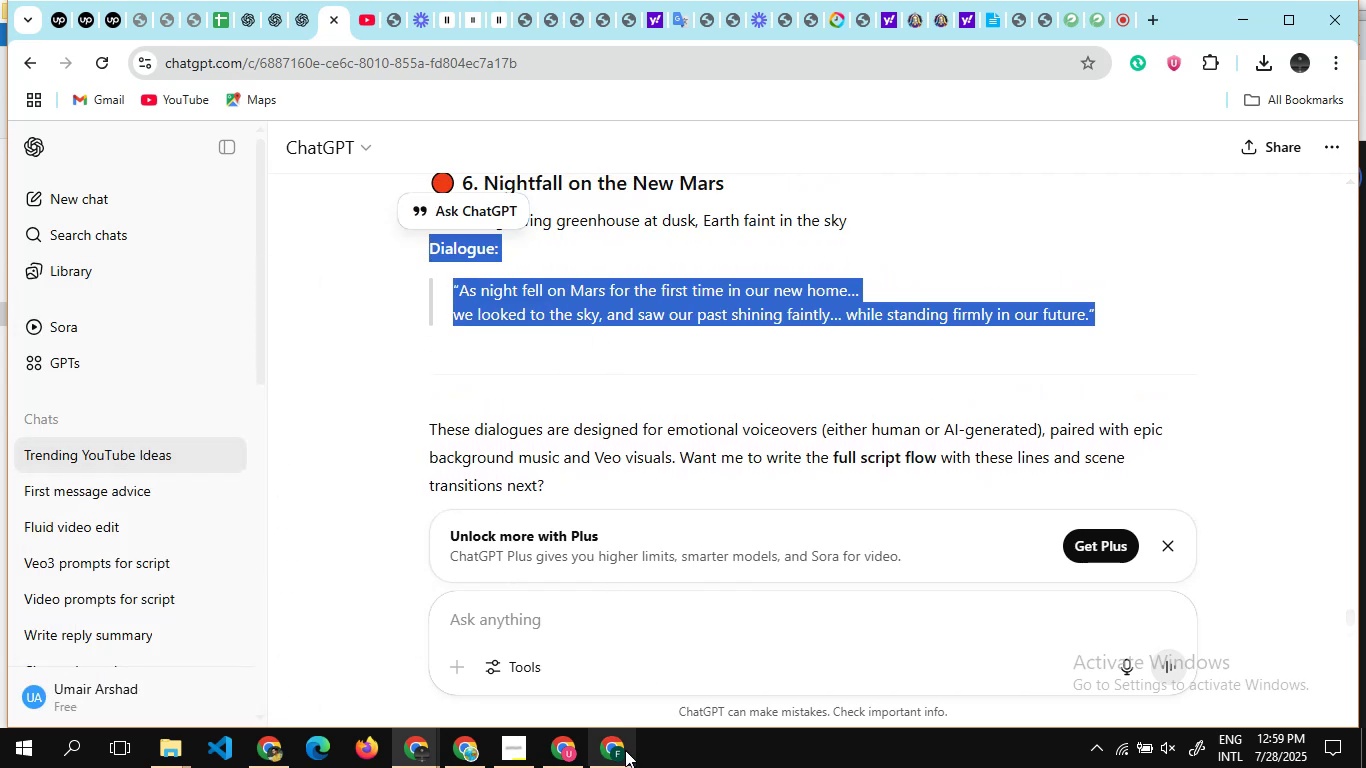 
left_click([624, 749])
 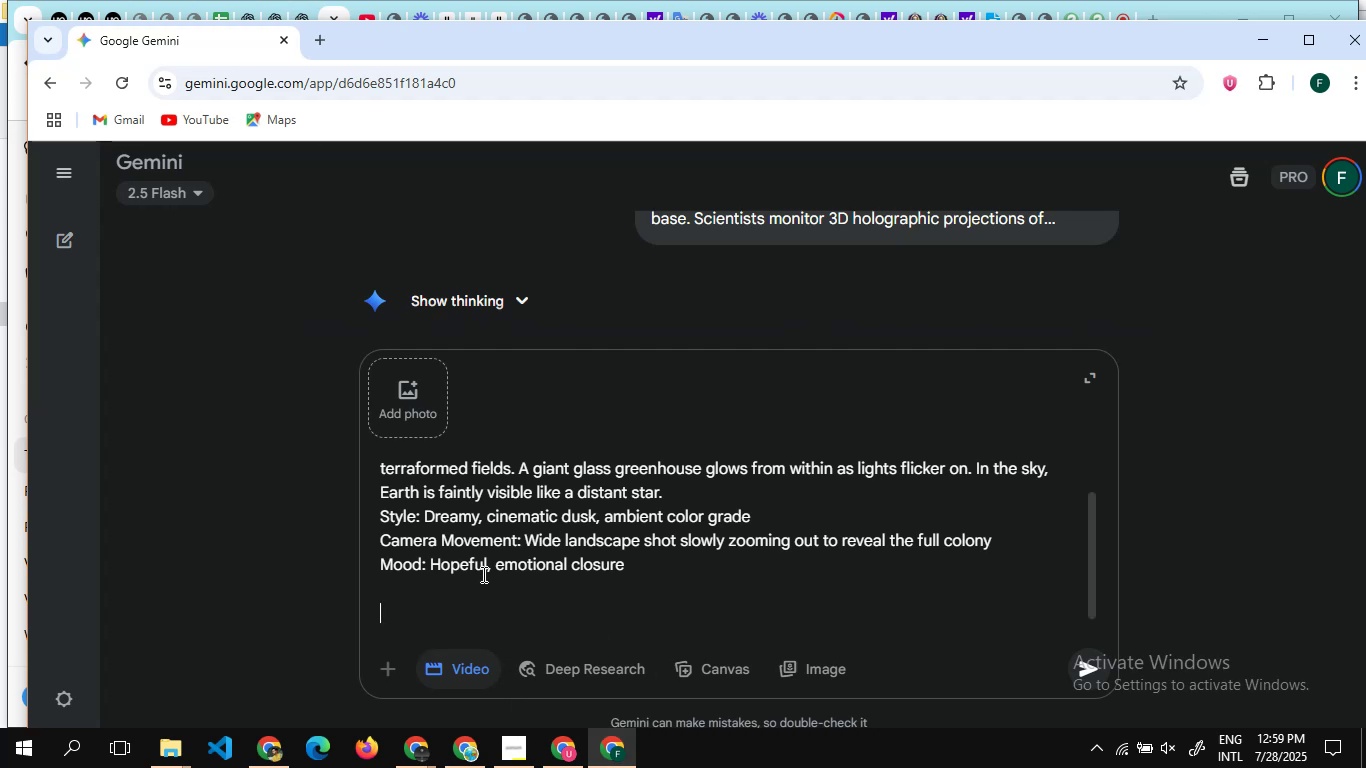 
key(Control+V)
 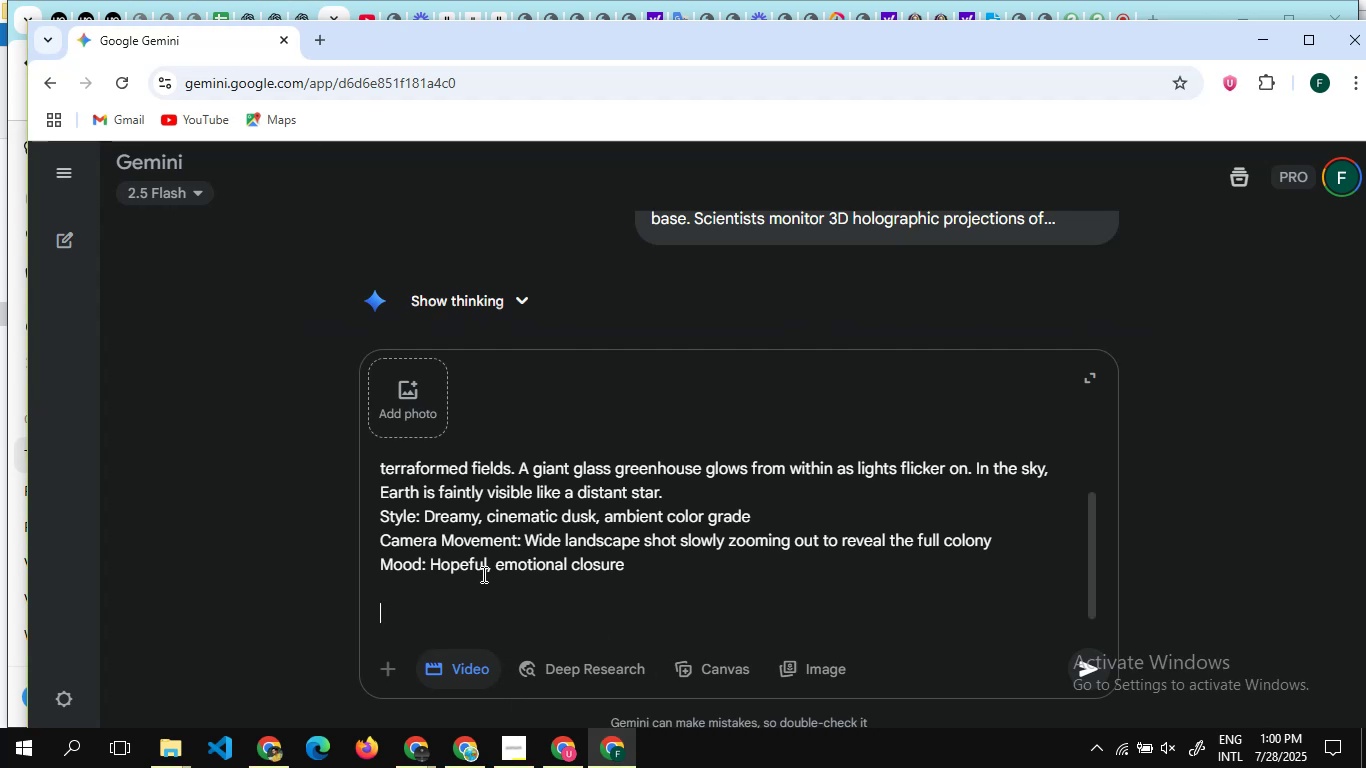 
hold_key(key=ControlLeft, duration=1.21)
 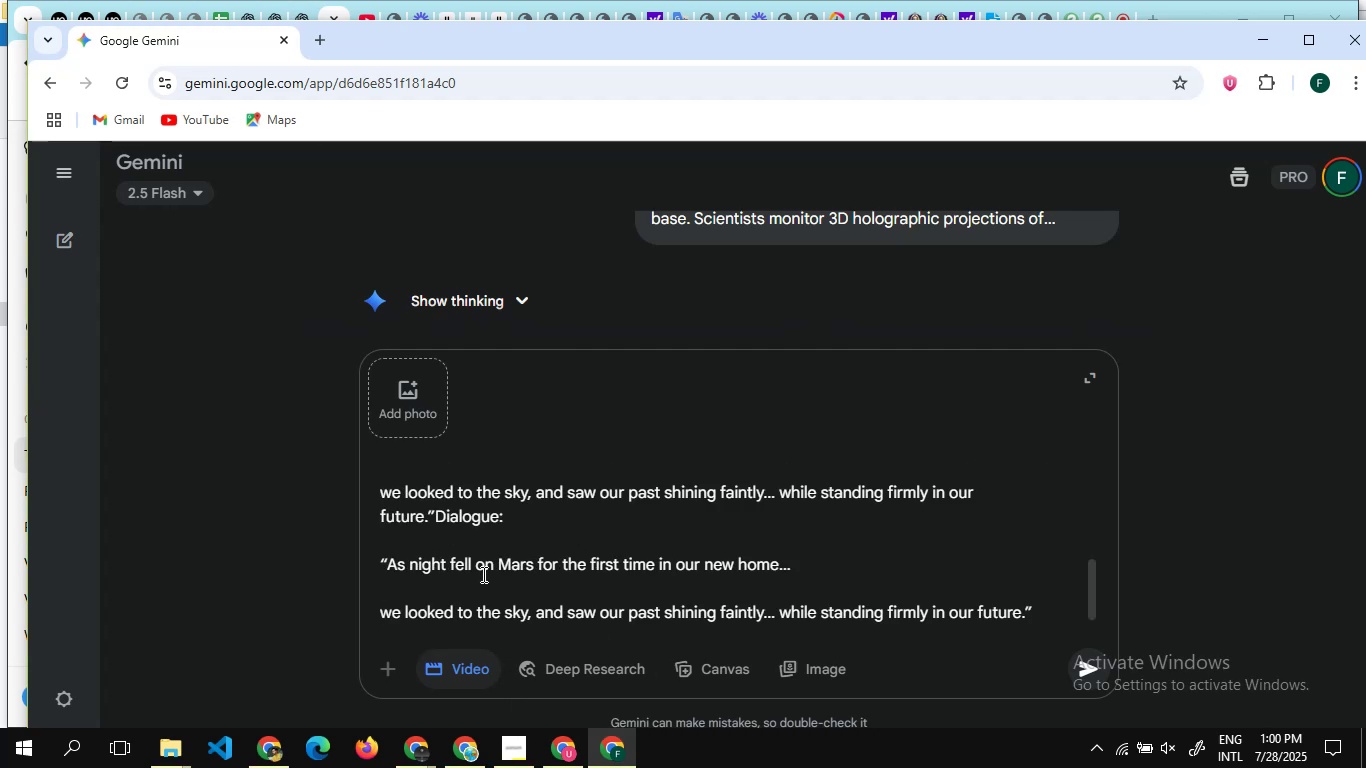 
hold_key(key=V, duration=0.35)
 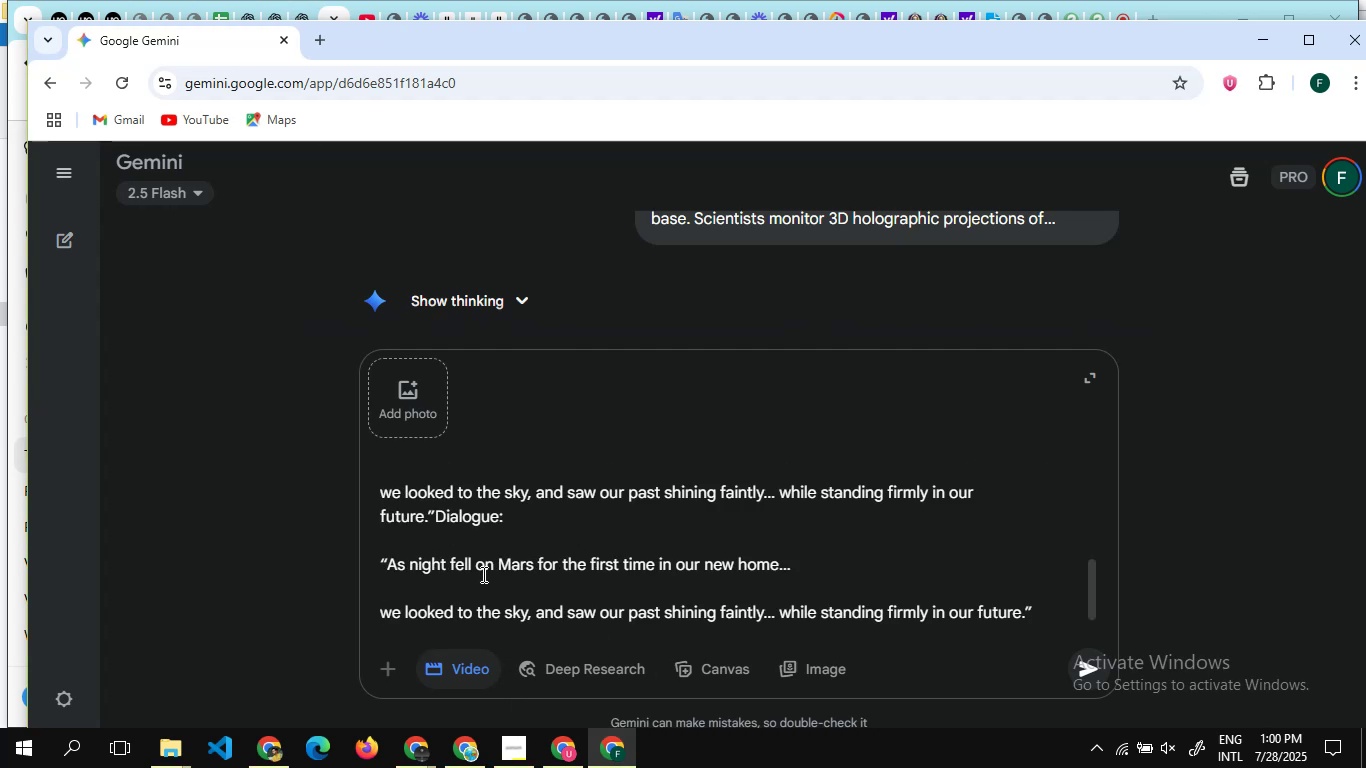 
key(Control+Z)
 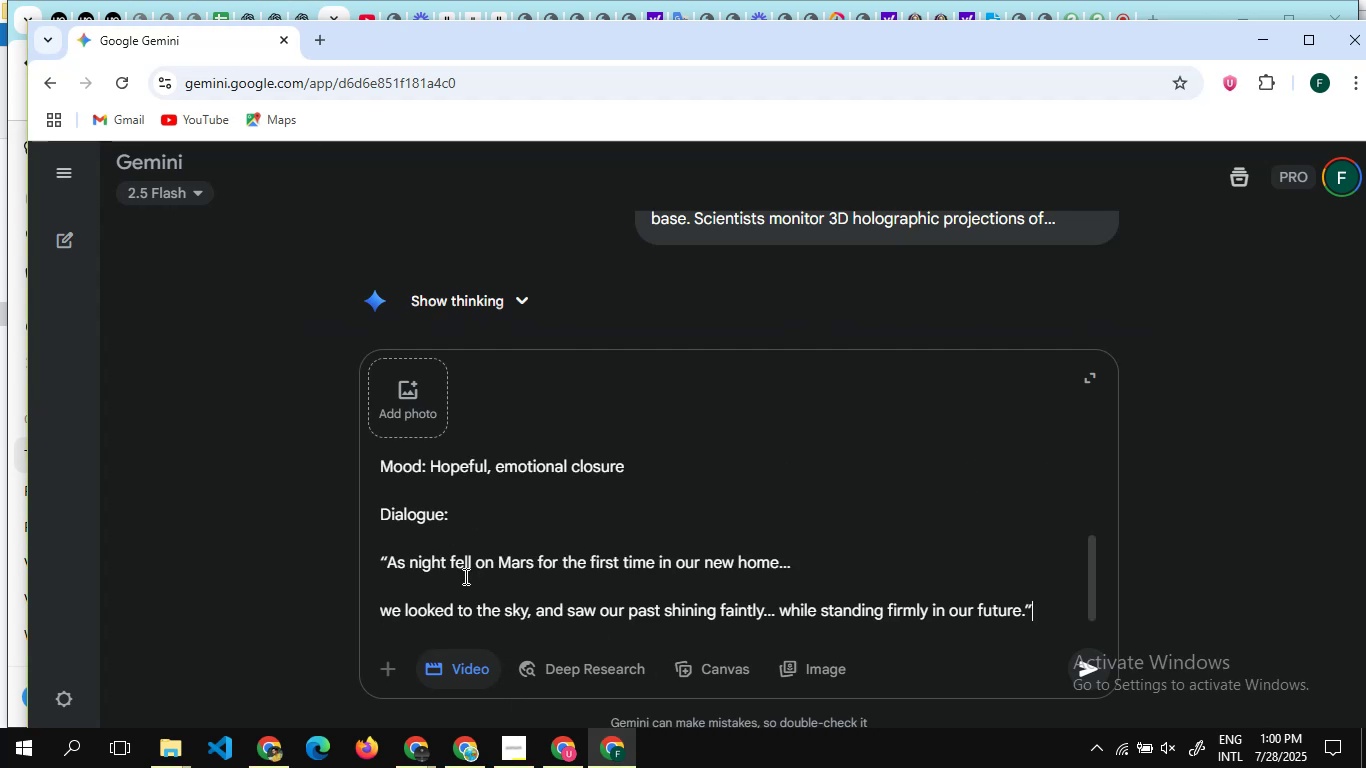 
left_click([468, 580])
 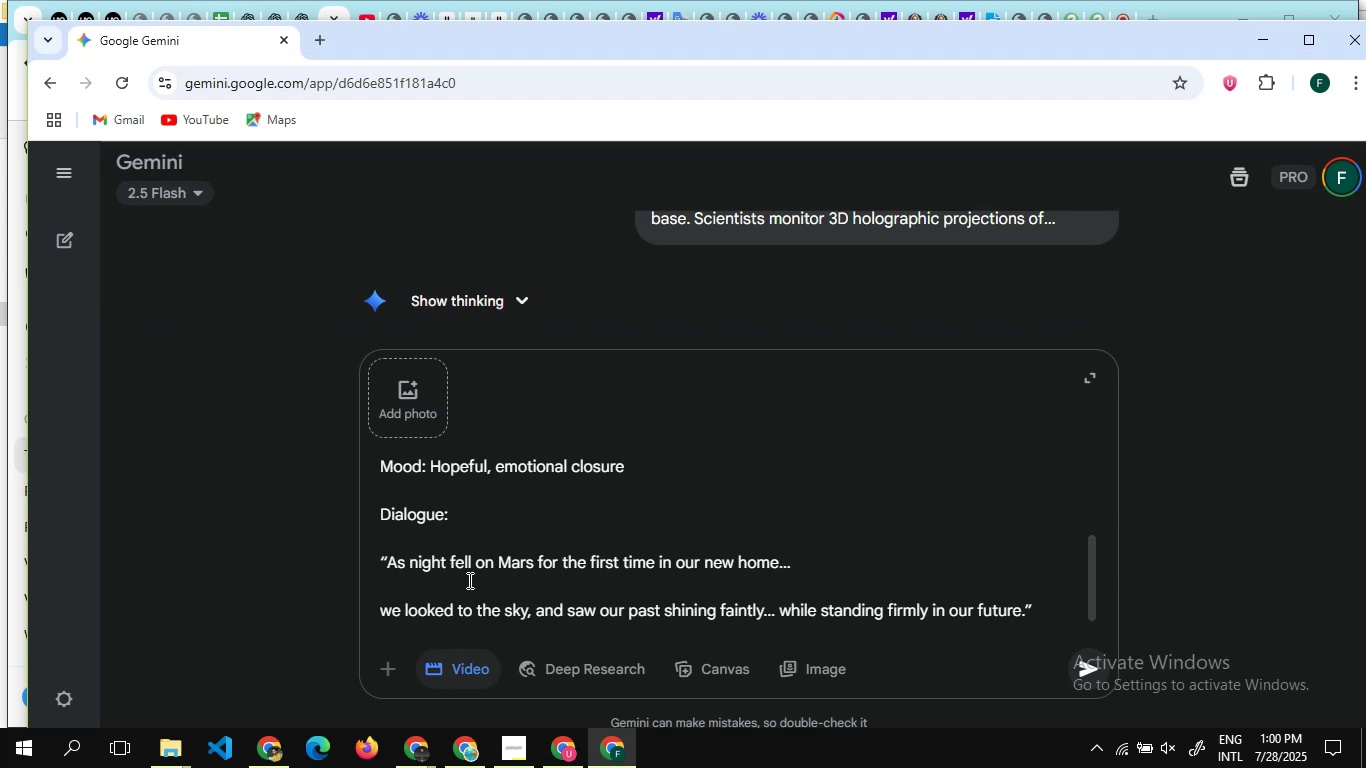 
key(Backspace)
 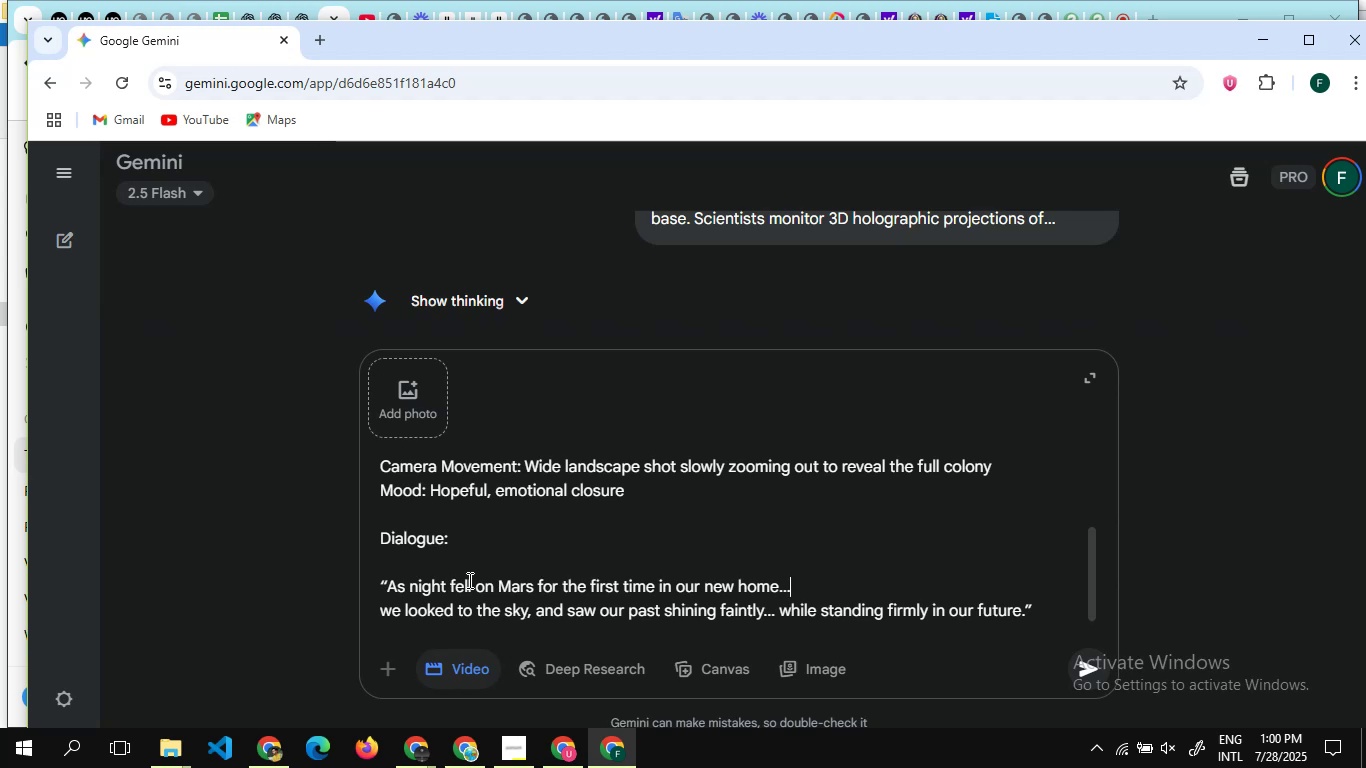 
wait(39.35)
 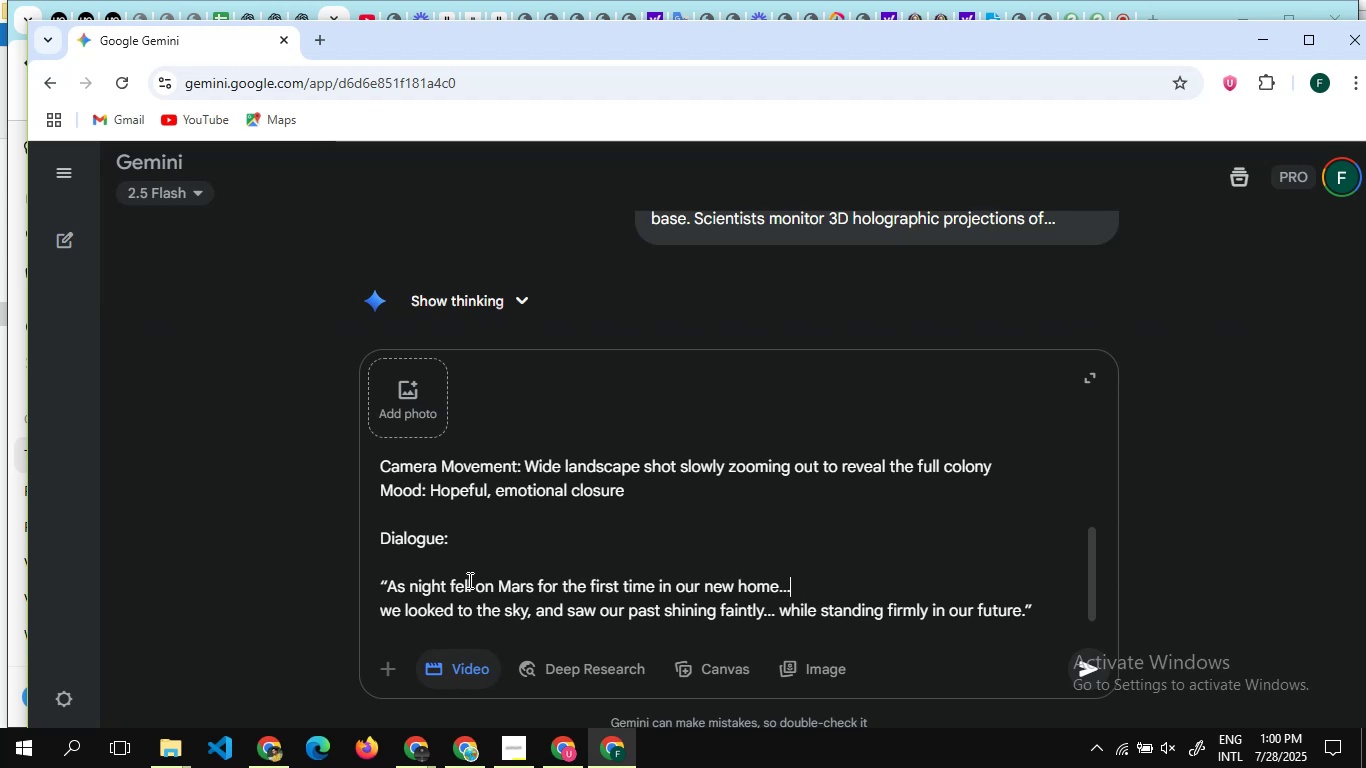 
scroll: coordinate [599, 561], scroll_direction: up, amount: 5.0
 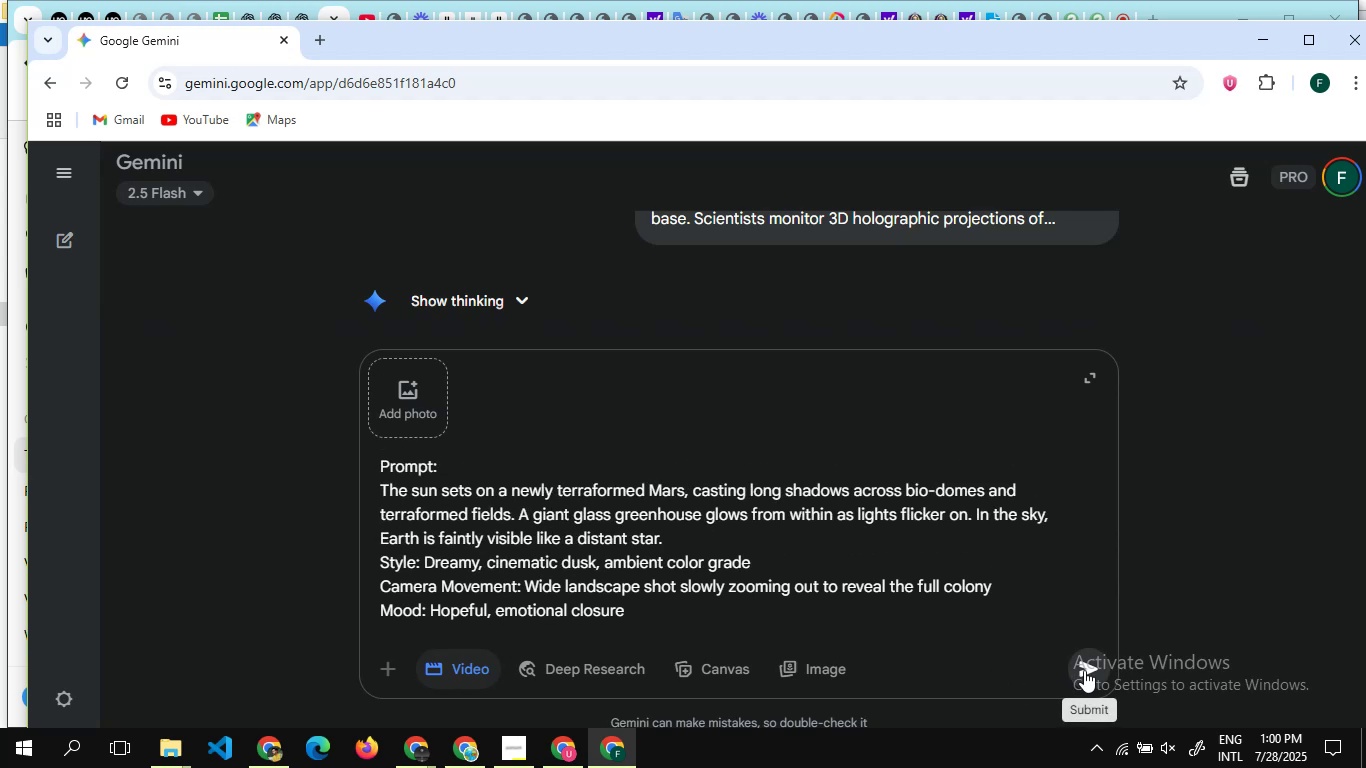 
left_click([1084, 670])
 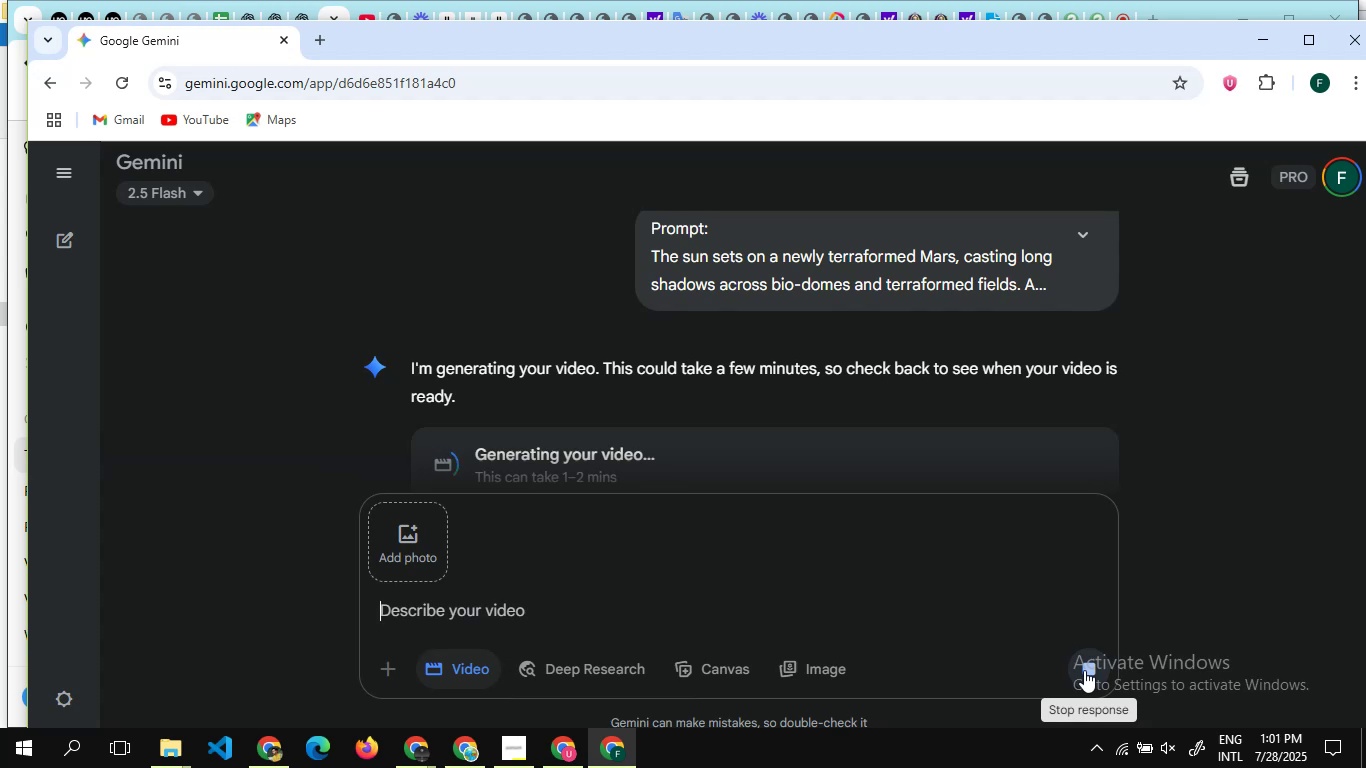 
wait(15.28)
 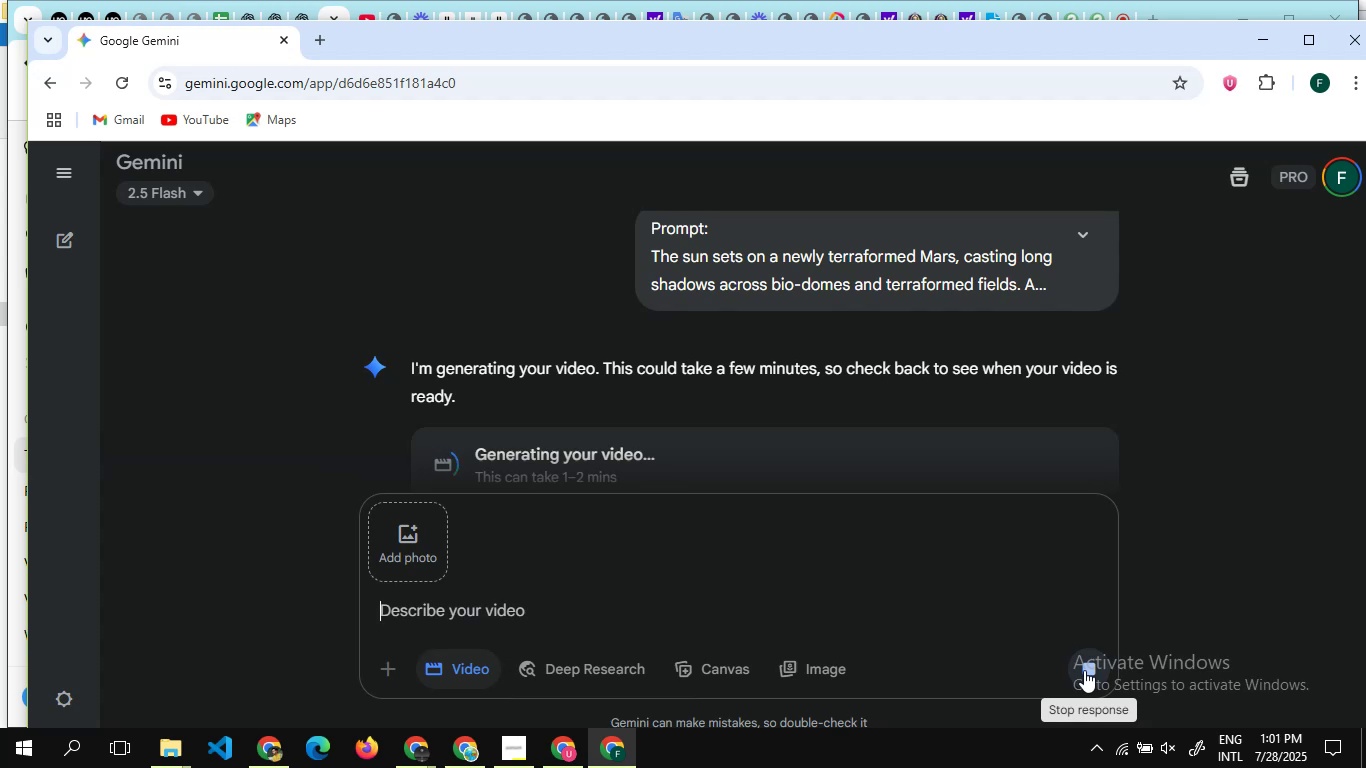 
scroll: coordinate [775, 364], scroll_direction: down, amount: 1.0
 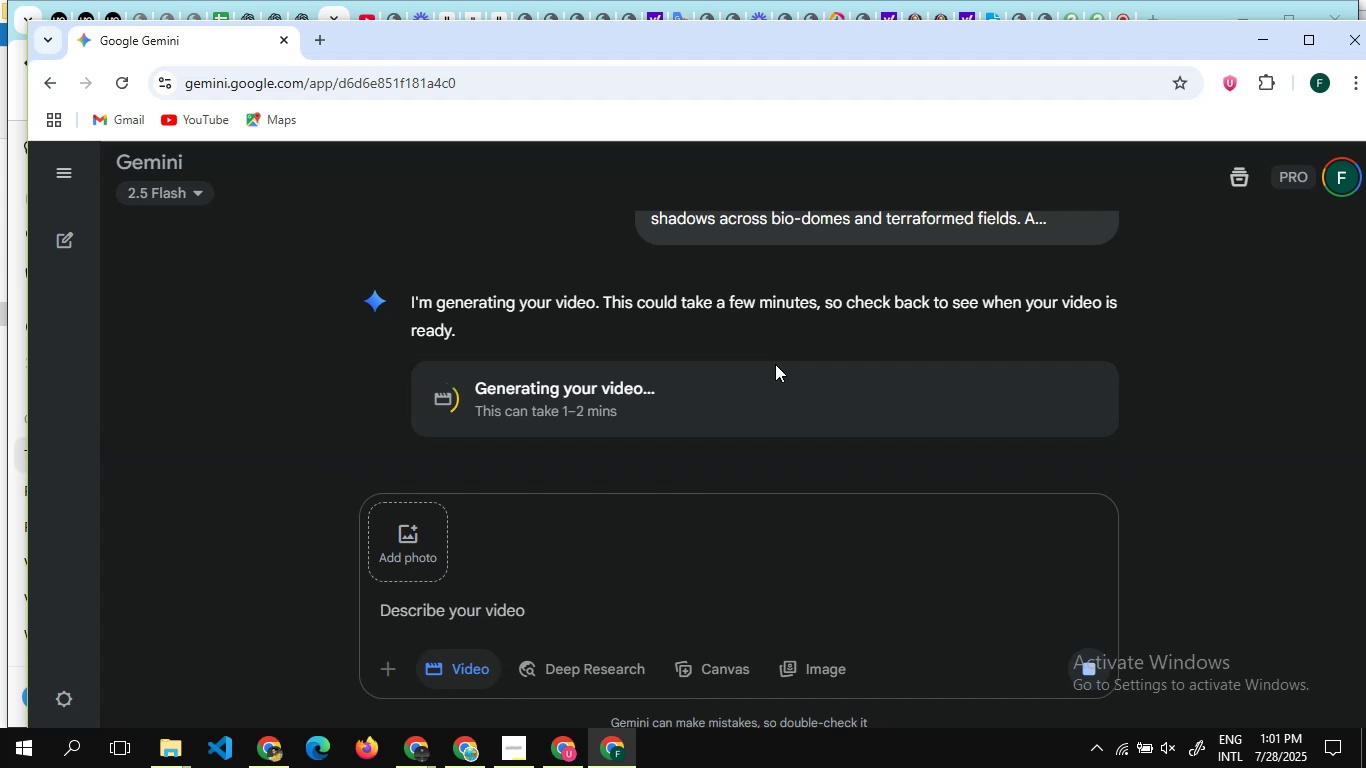 
wait(5.33)
 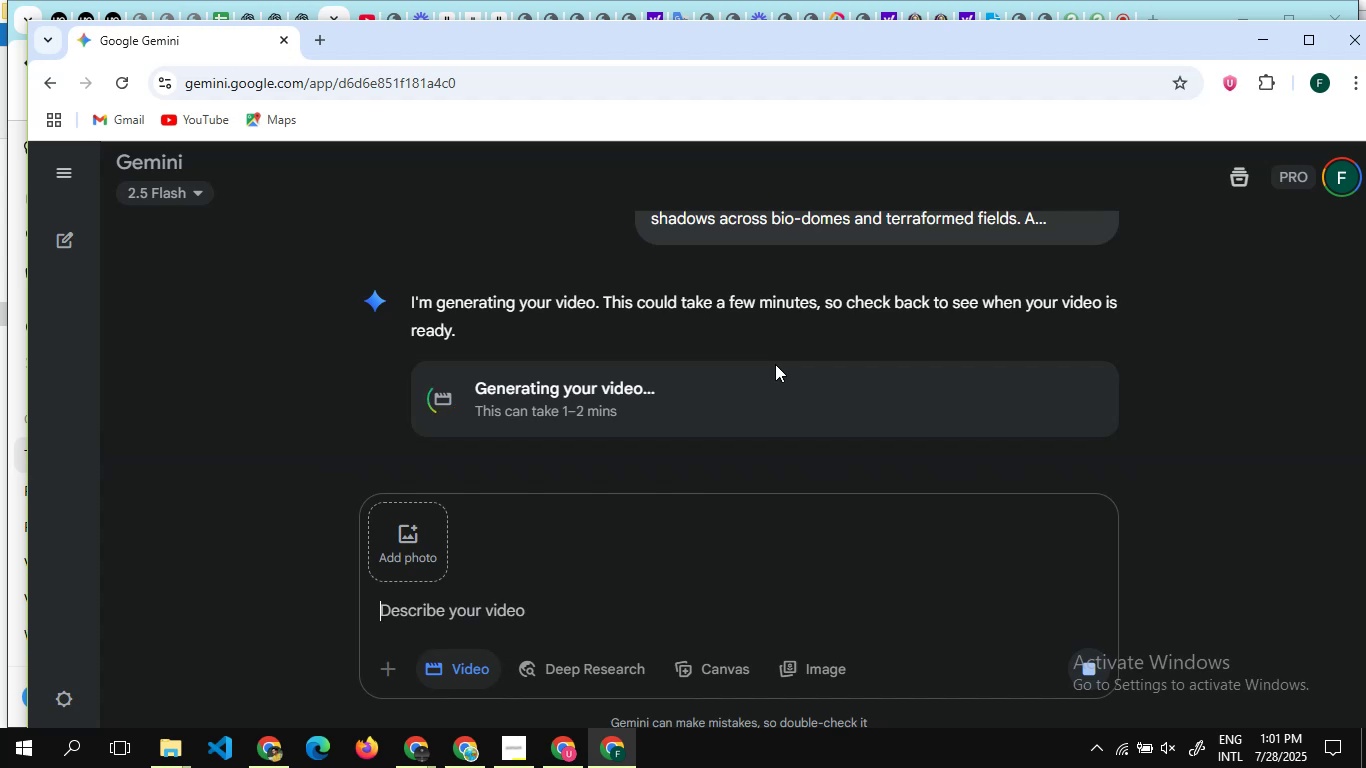 
scroll: coordinate [775, 364], scroll_direction: down, amount: 11.0
 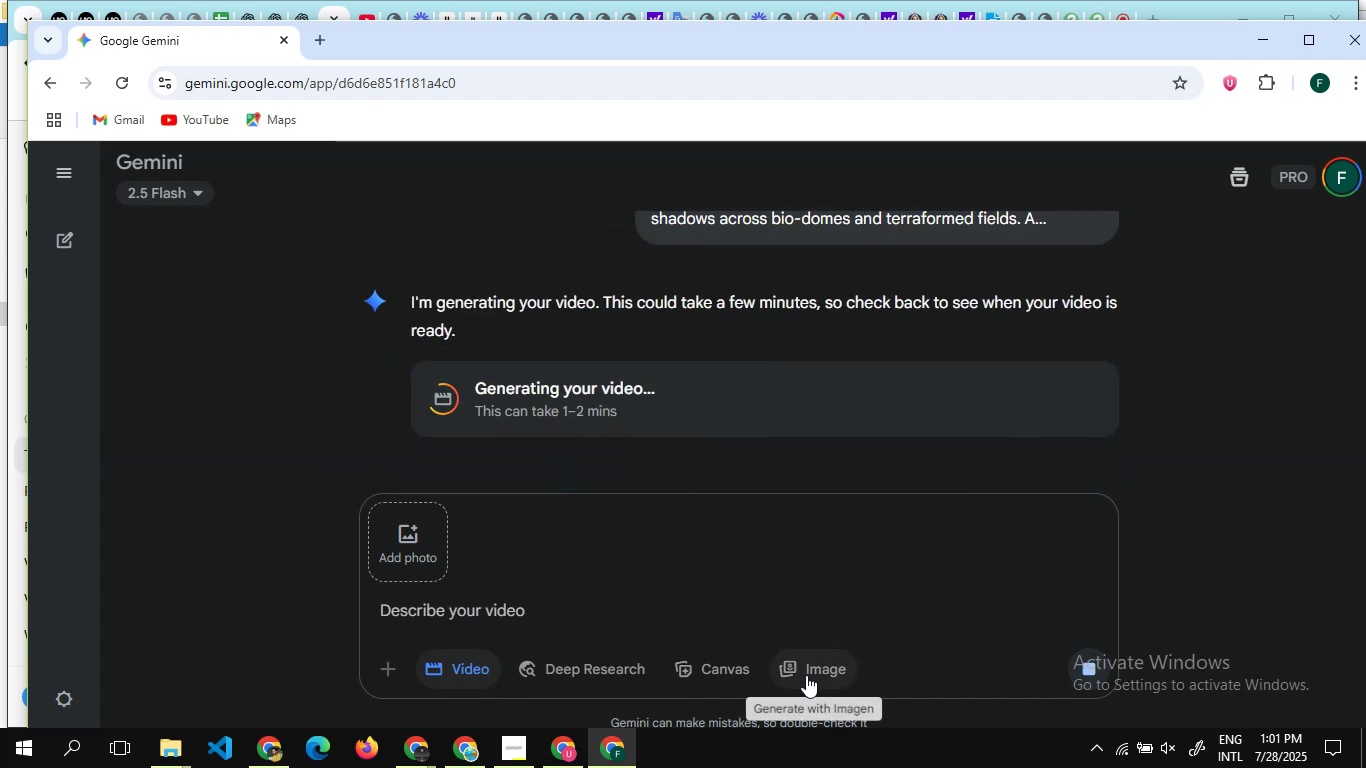 
mouse_move([562, 746])
 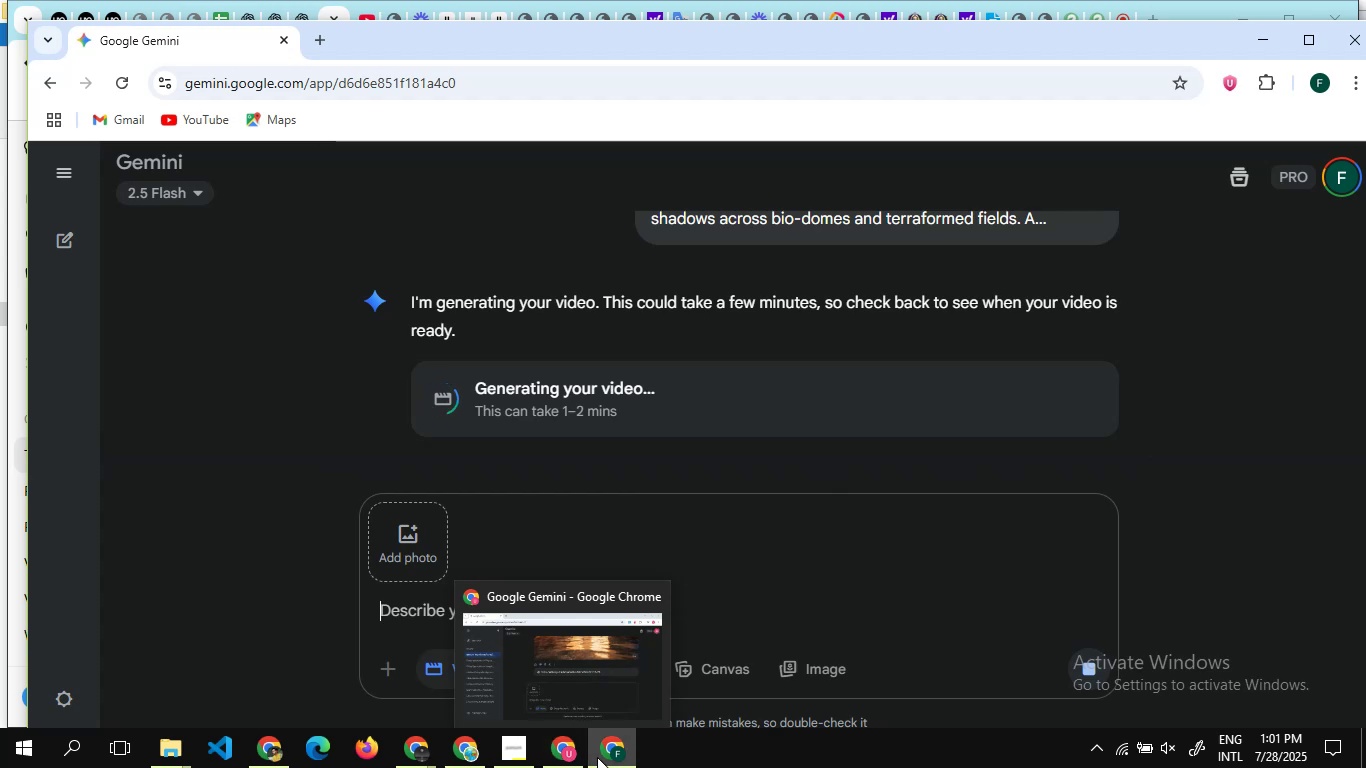 
left_click([597, 757])
 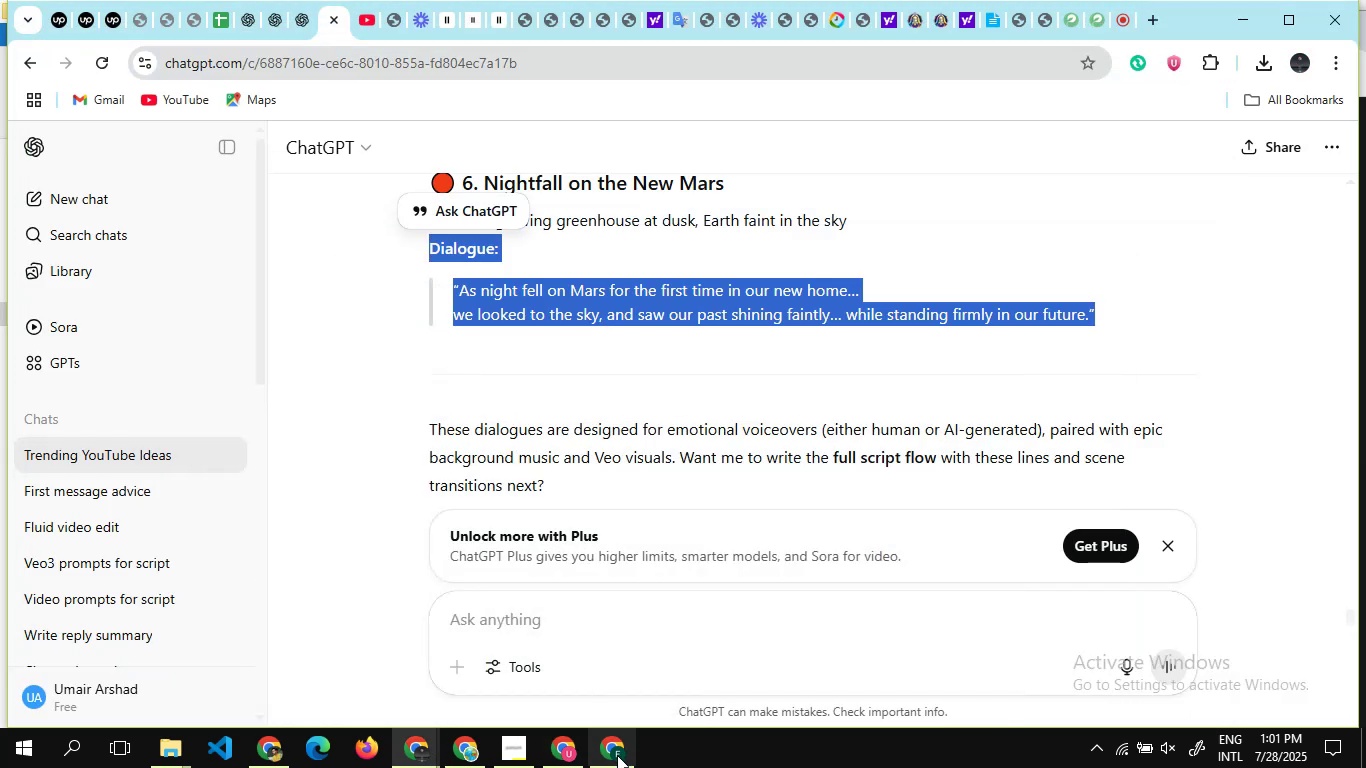 
left_click([618, 756])
 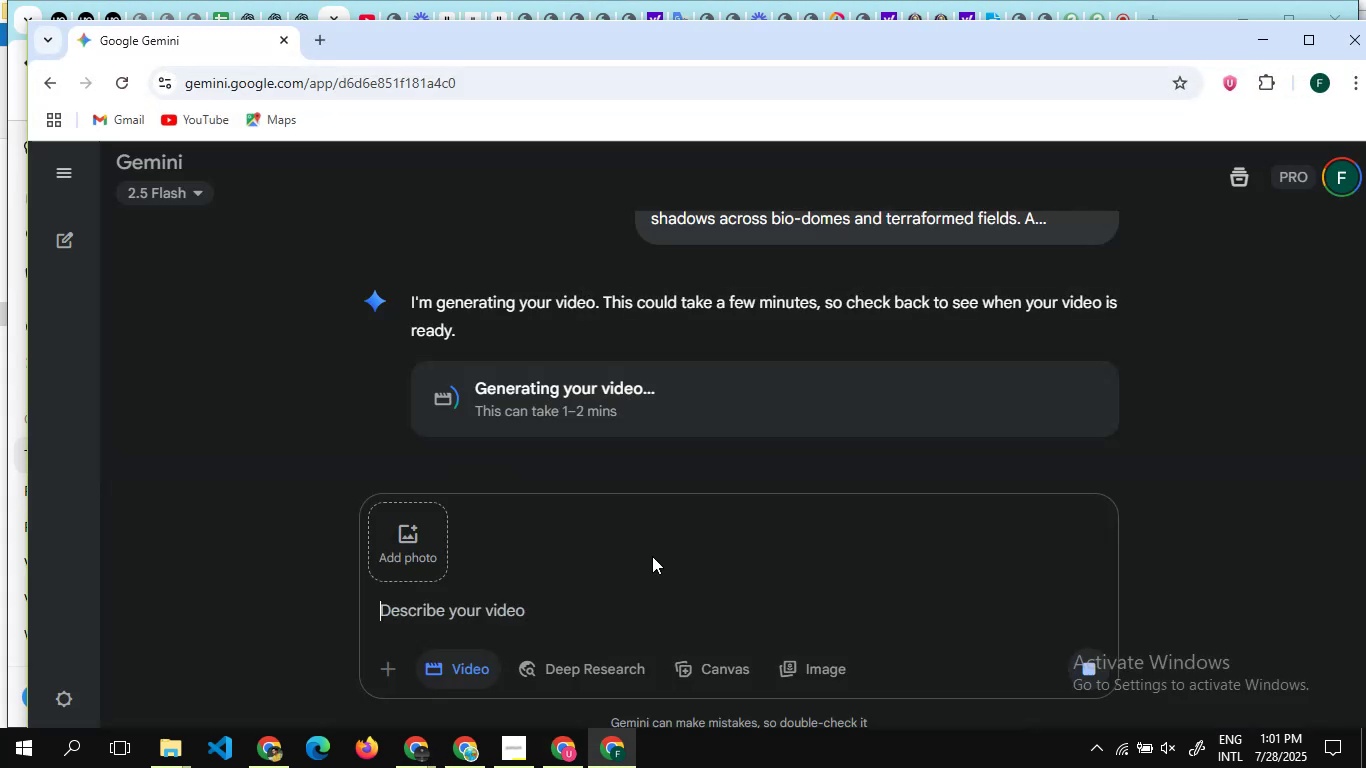 
scroll: coordinate [659, 429], scroll_direction: down, amount: 2.0
 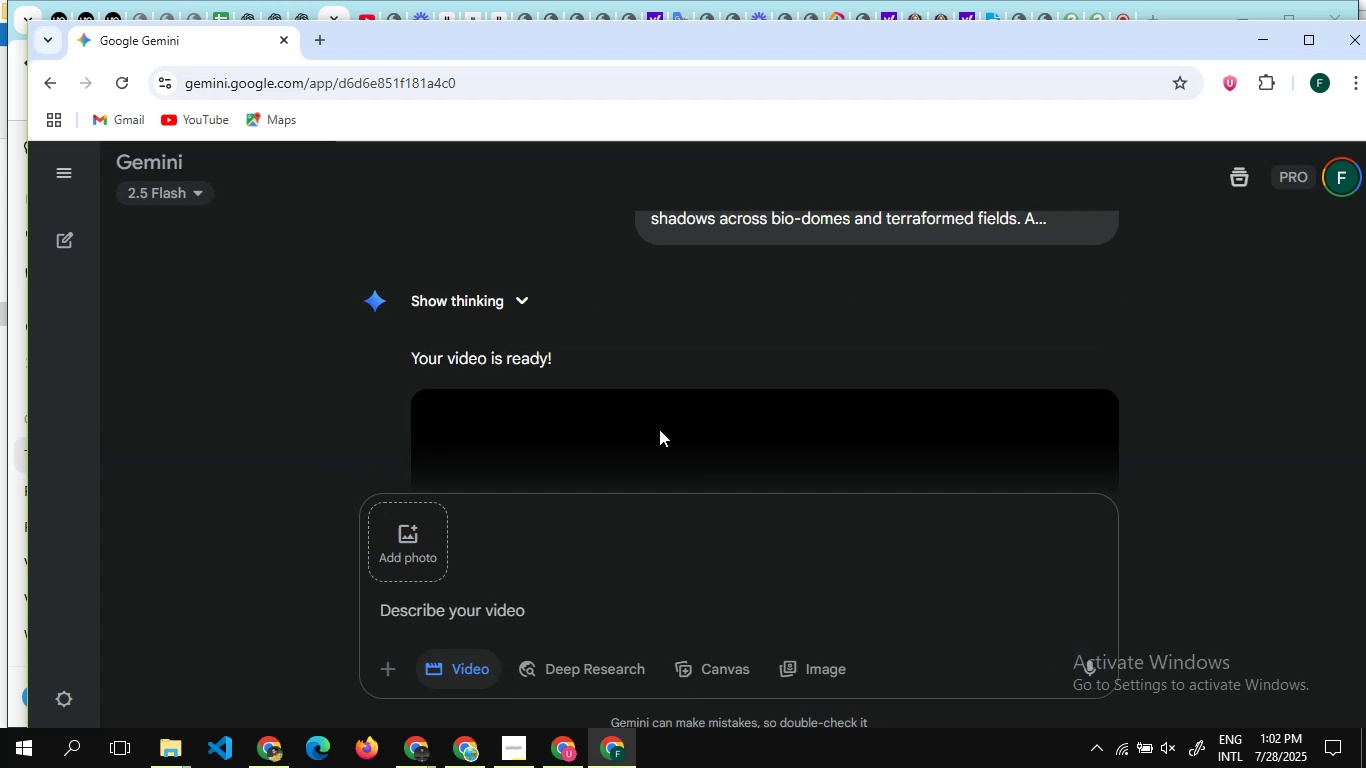 
wait(43.62)
 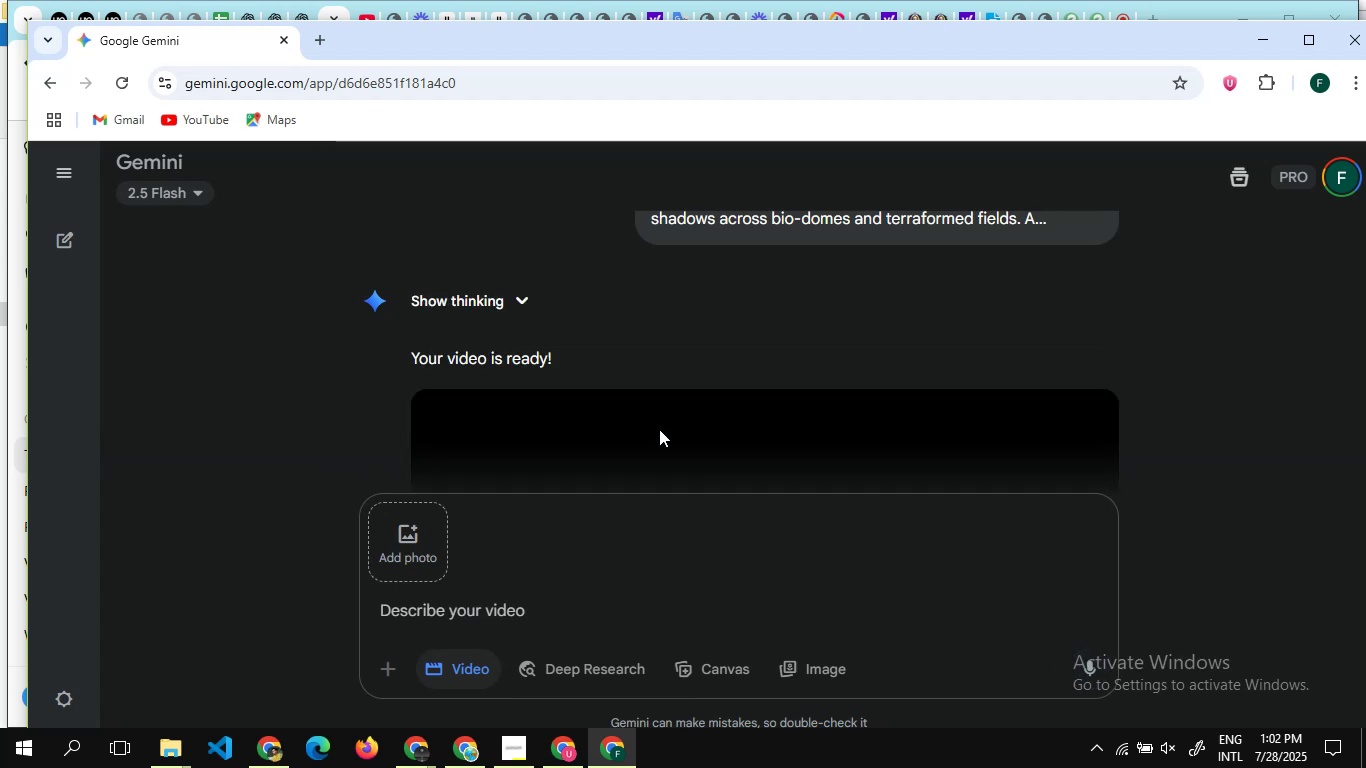 
scroll: coordinate [631, 381], scroll_direction: down, amount: 3.0
 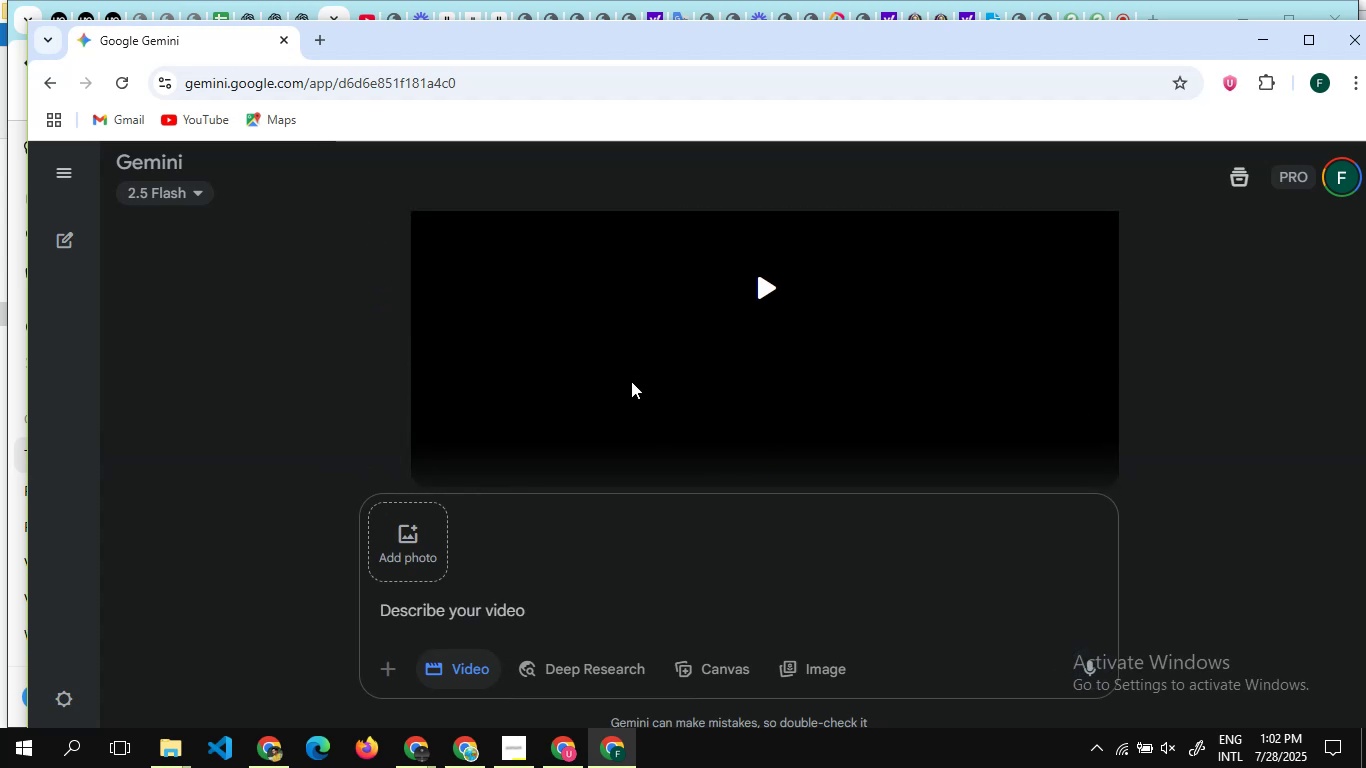 
scroll: coordinate [631, 381], scroll_direction: up, amount: 24.0
 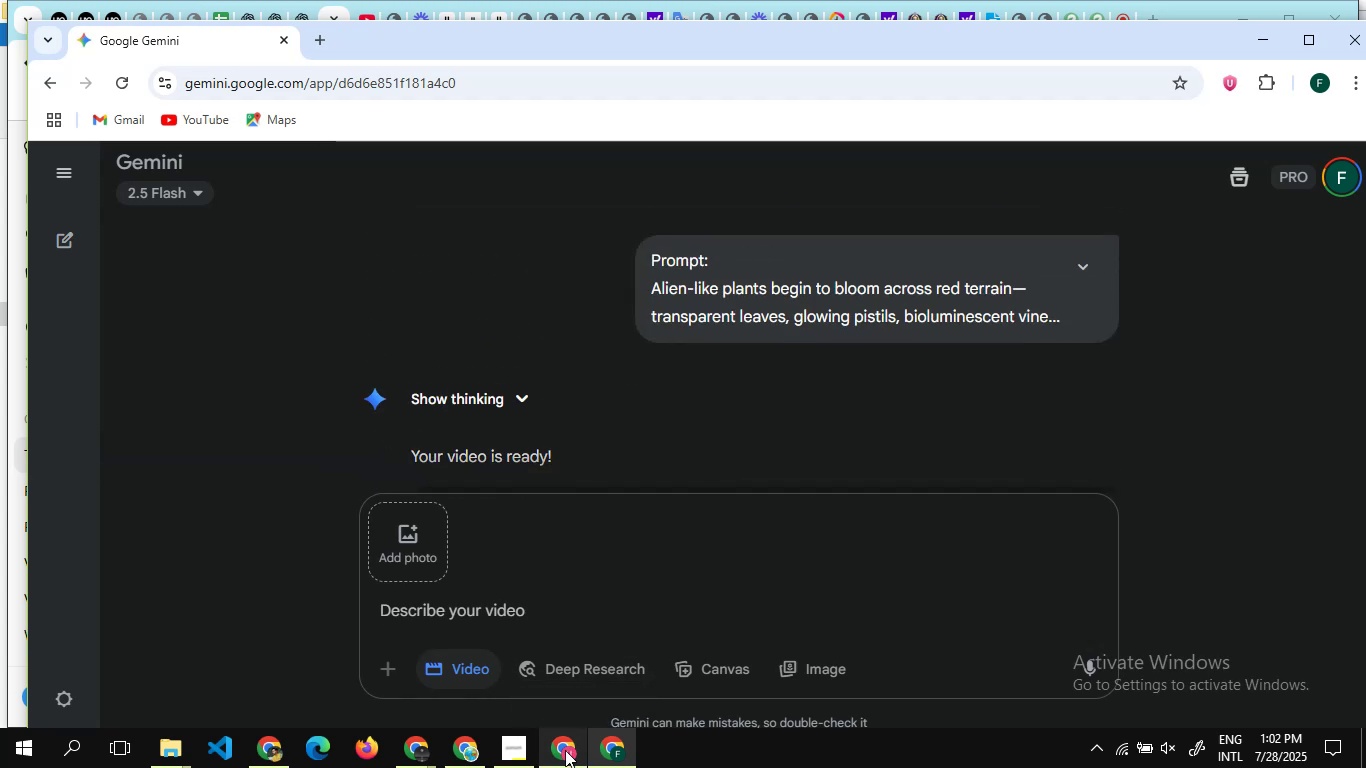 
left_click([565, 750])
 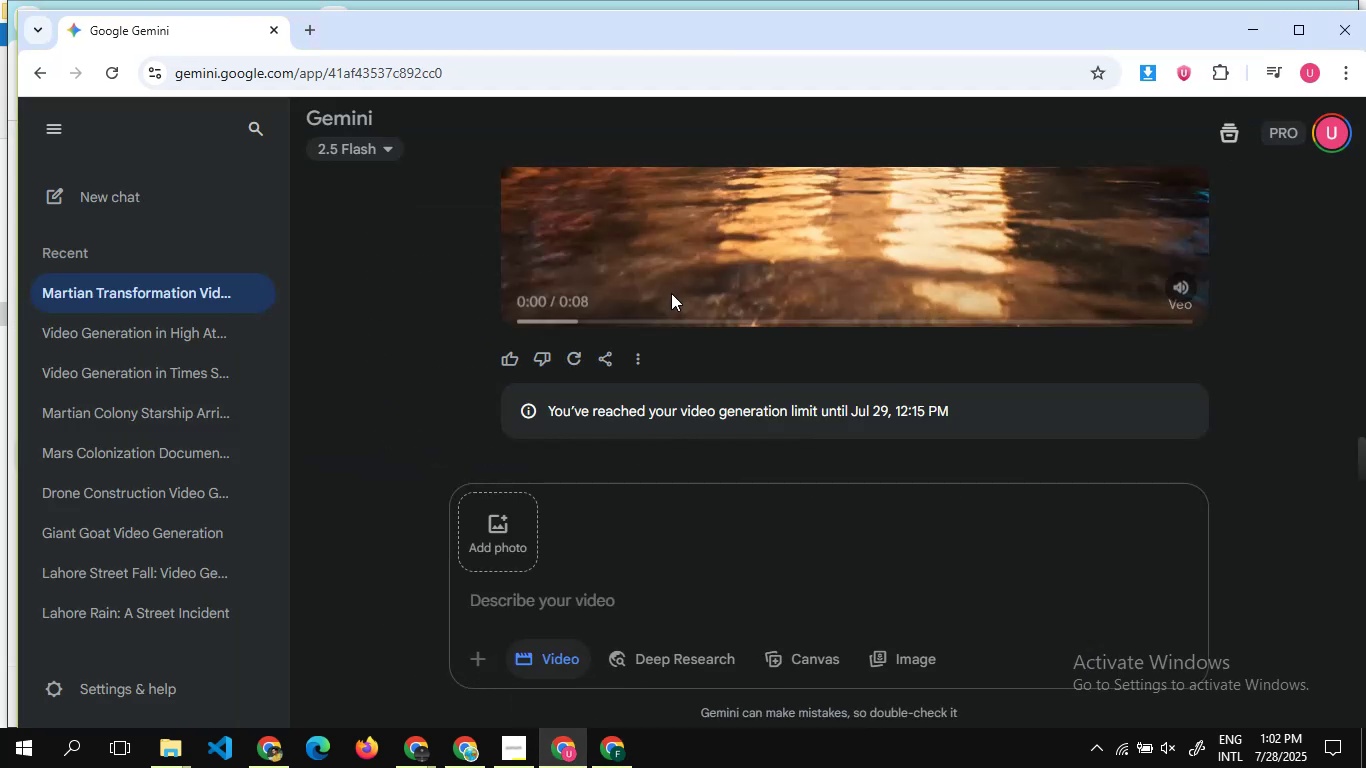 
scroll: coordinate [624, 280], scroll_direction: up, amount: 32.0
 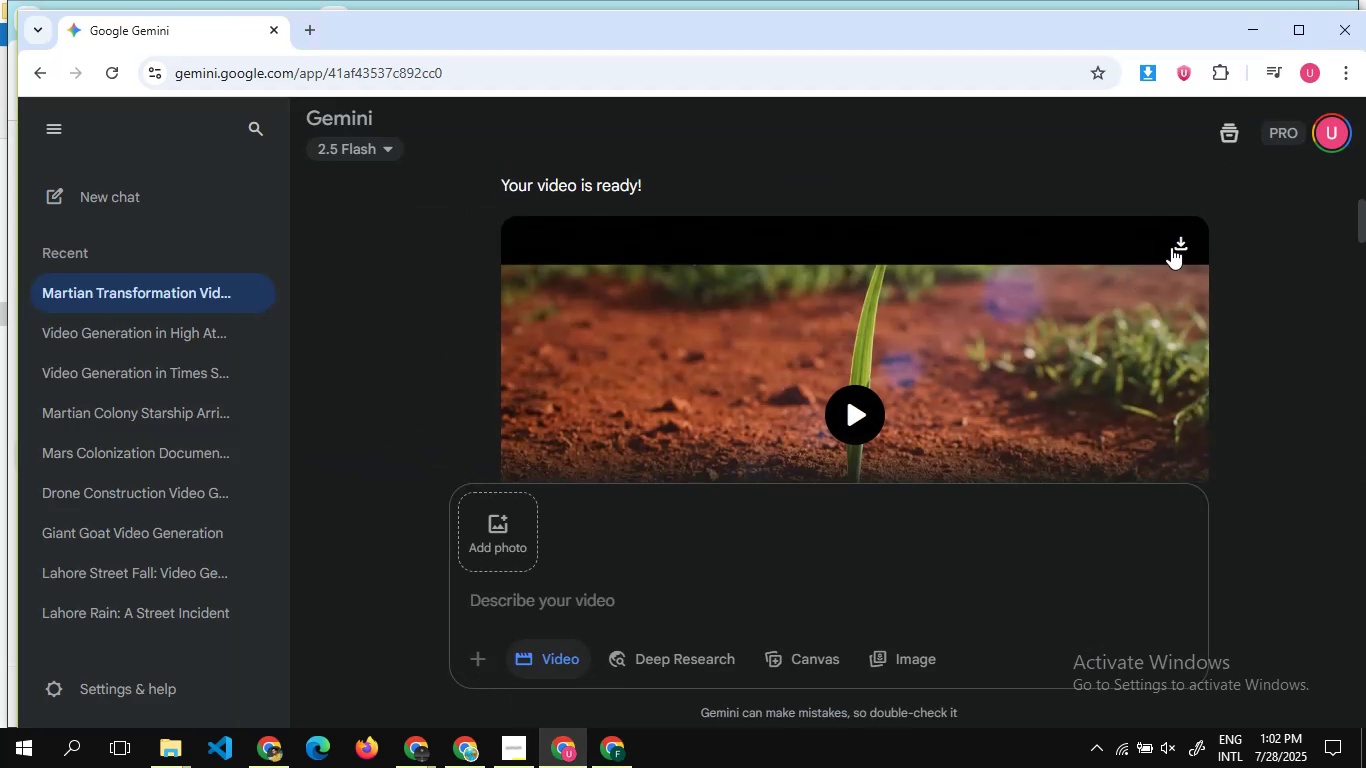 
left_click([1174, 247])
 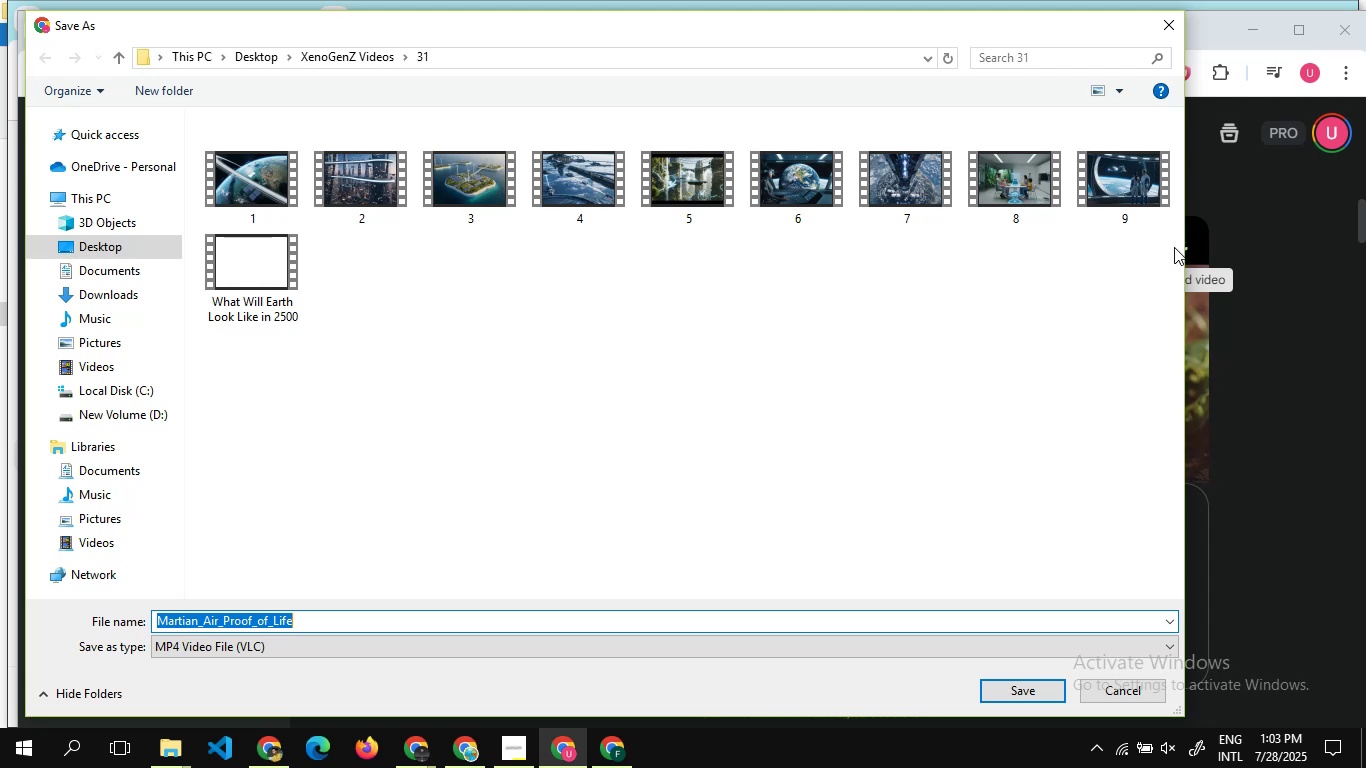 
wait(51.36)
 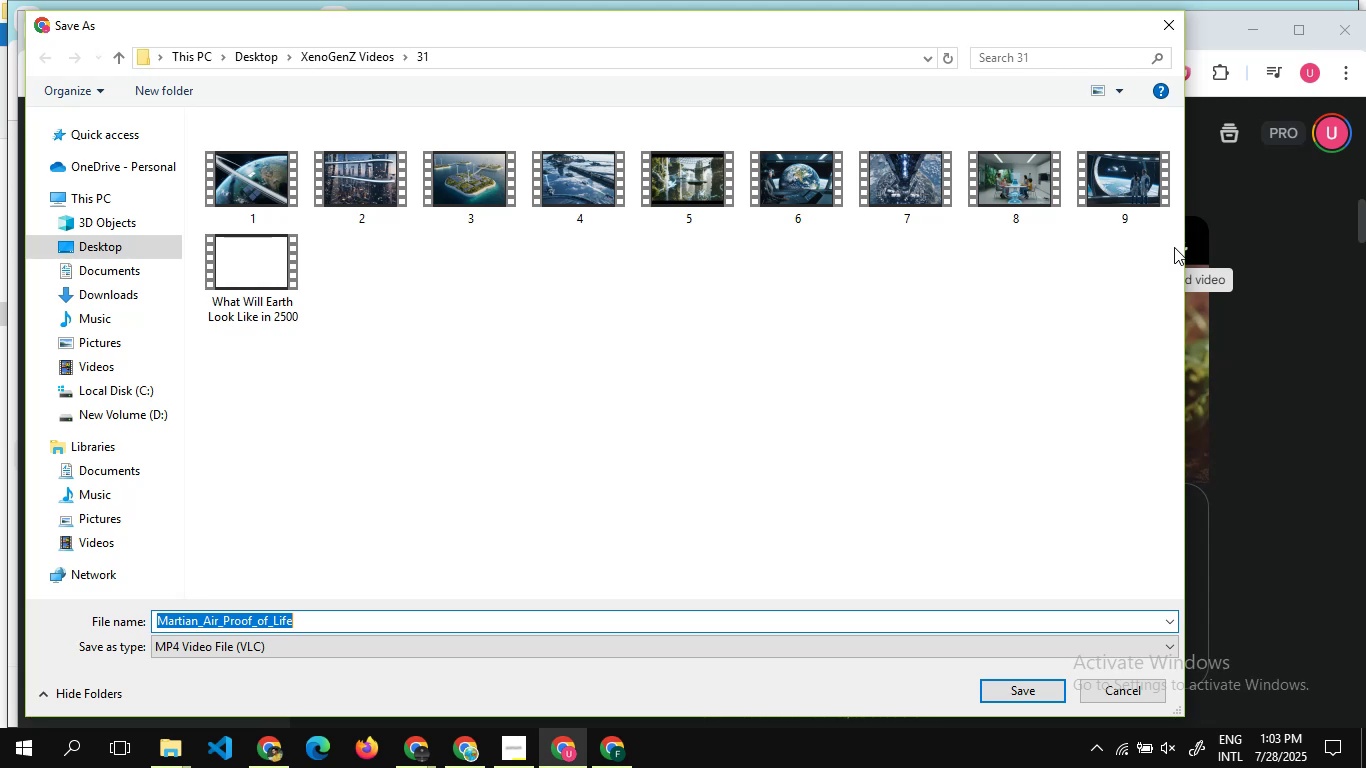 
left_click([337, 58])
 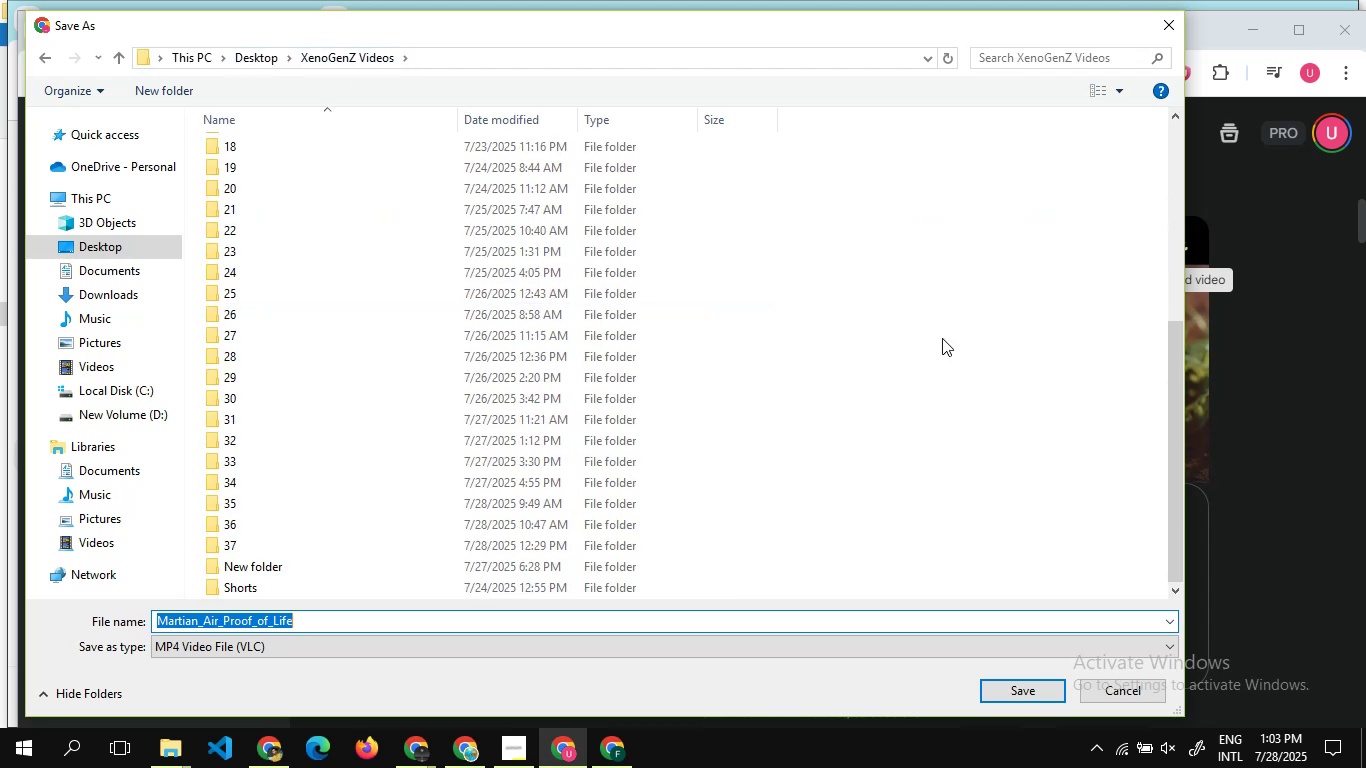 
right_click([949, 338])
 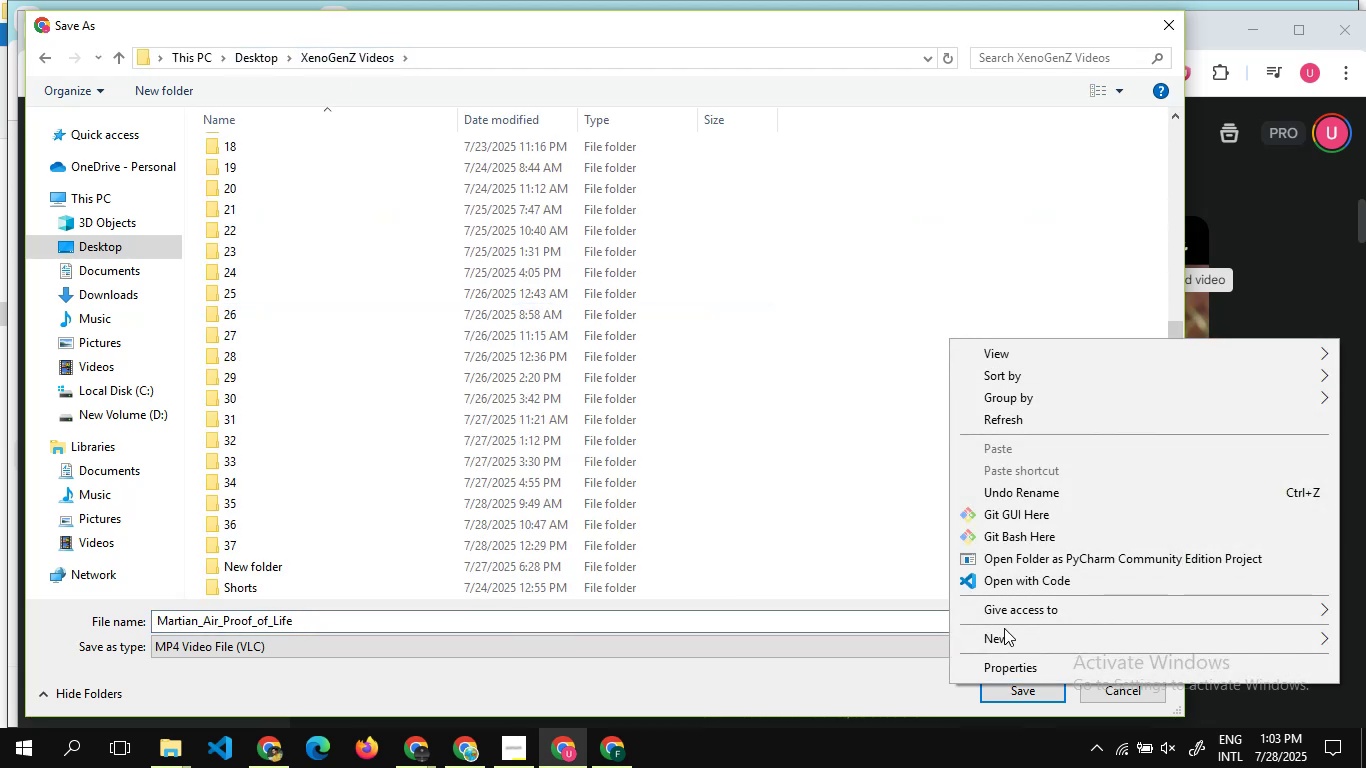 
left_click([1004, 630])
 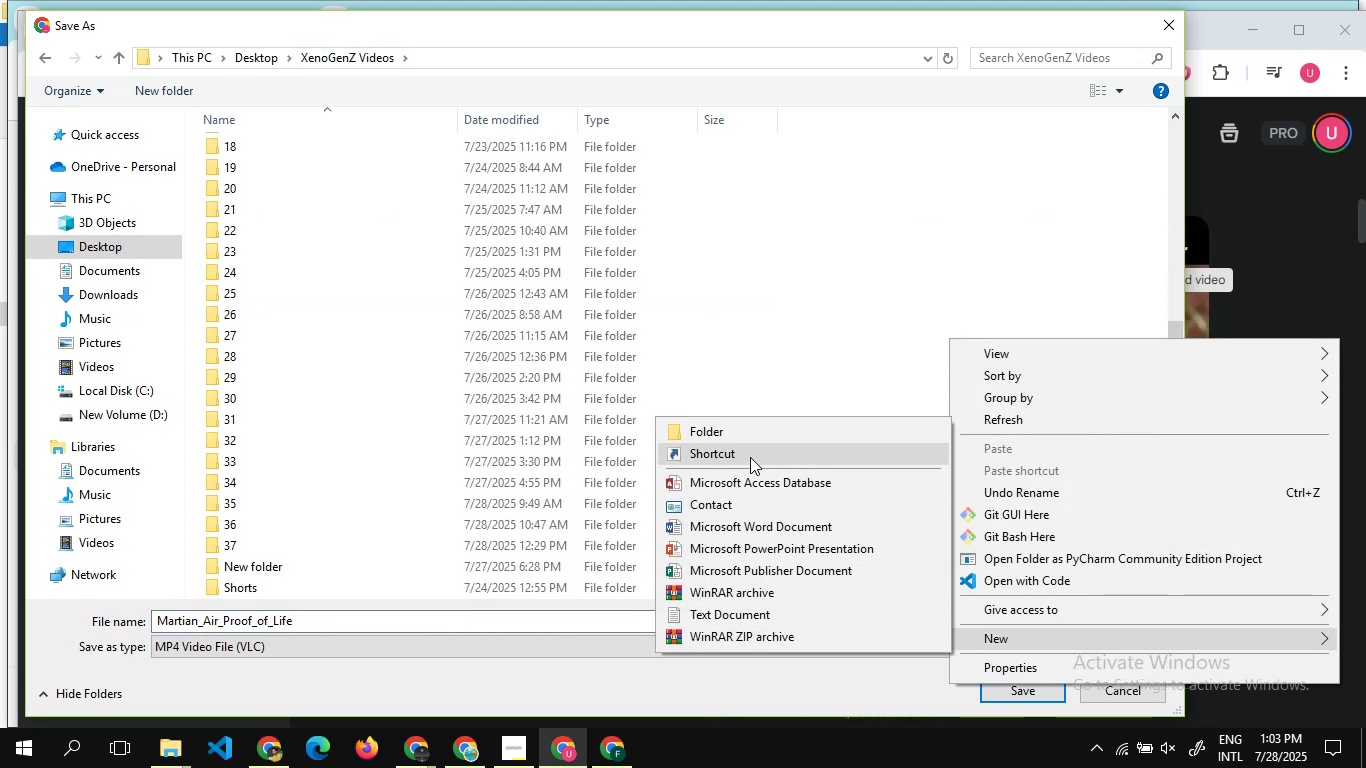 
wait(5.9)
 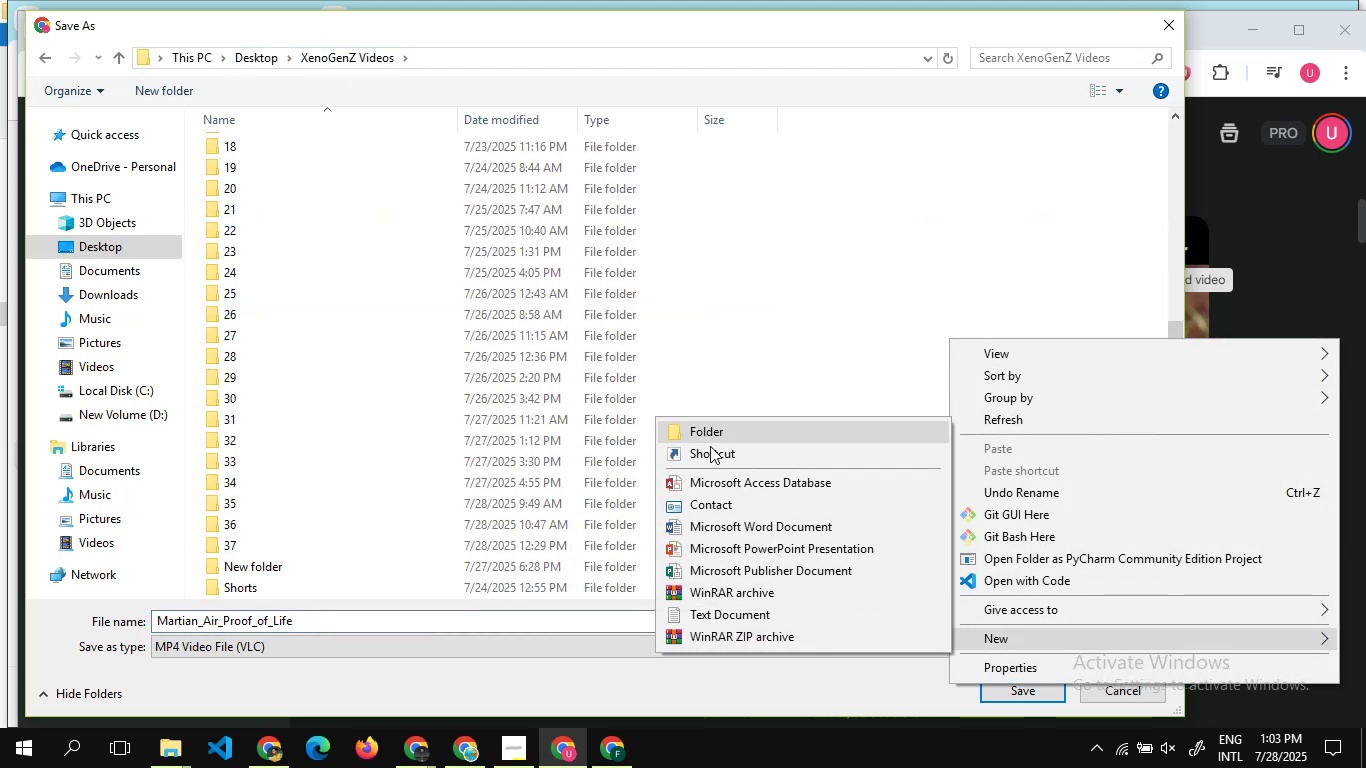 
left_click([775, 432])
 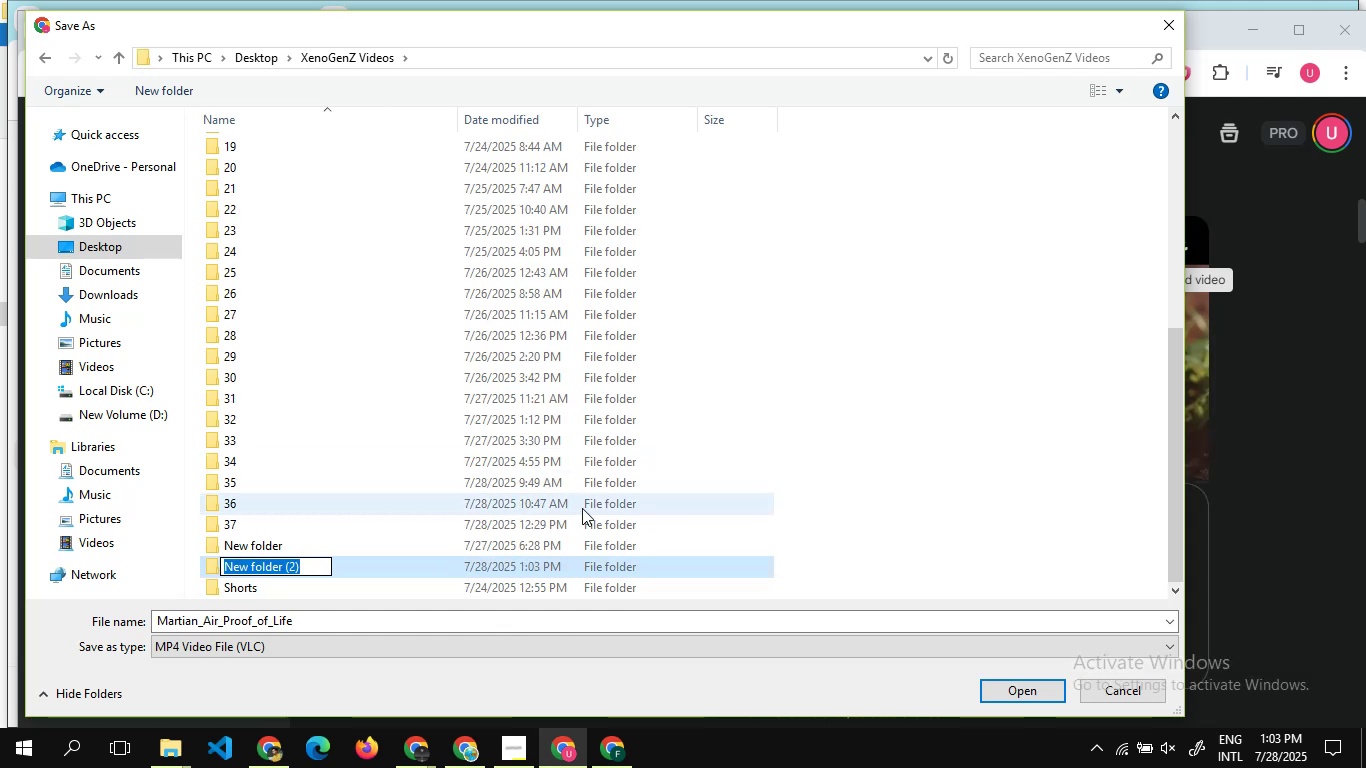 
type(38)
 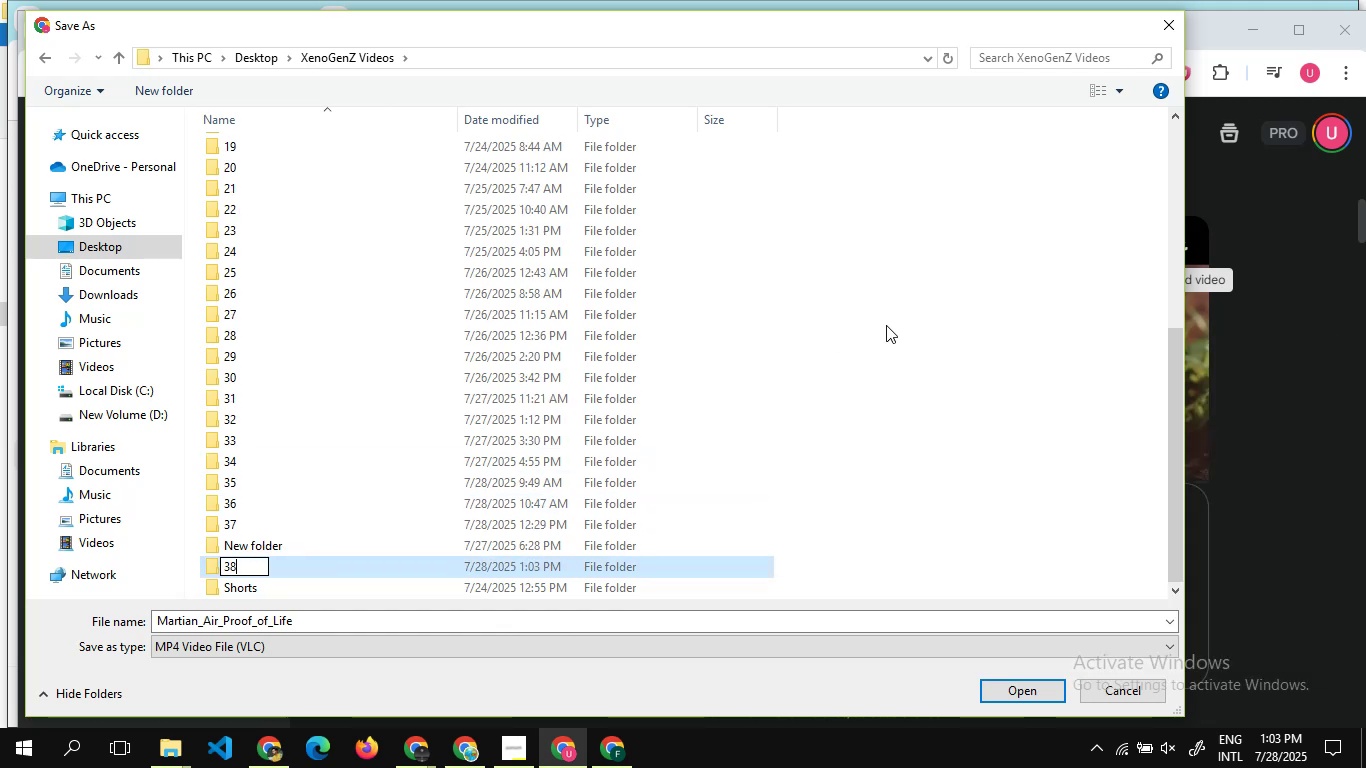 
left_click([910, 337])
 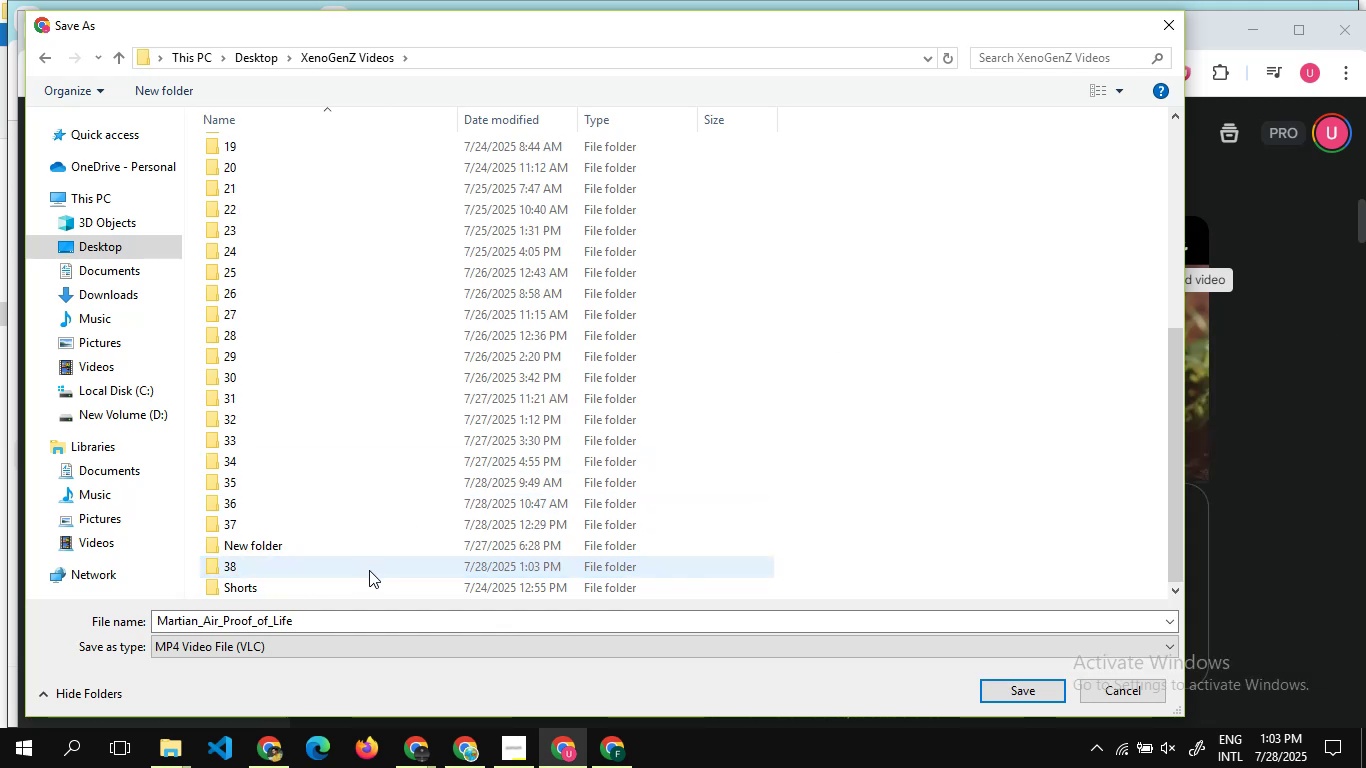 
double_click([369, 570])
 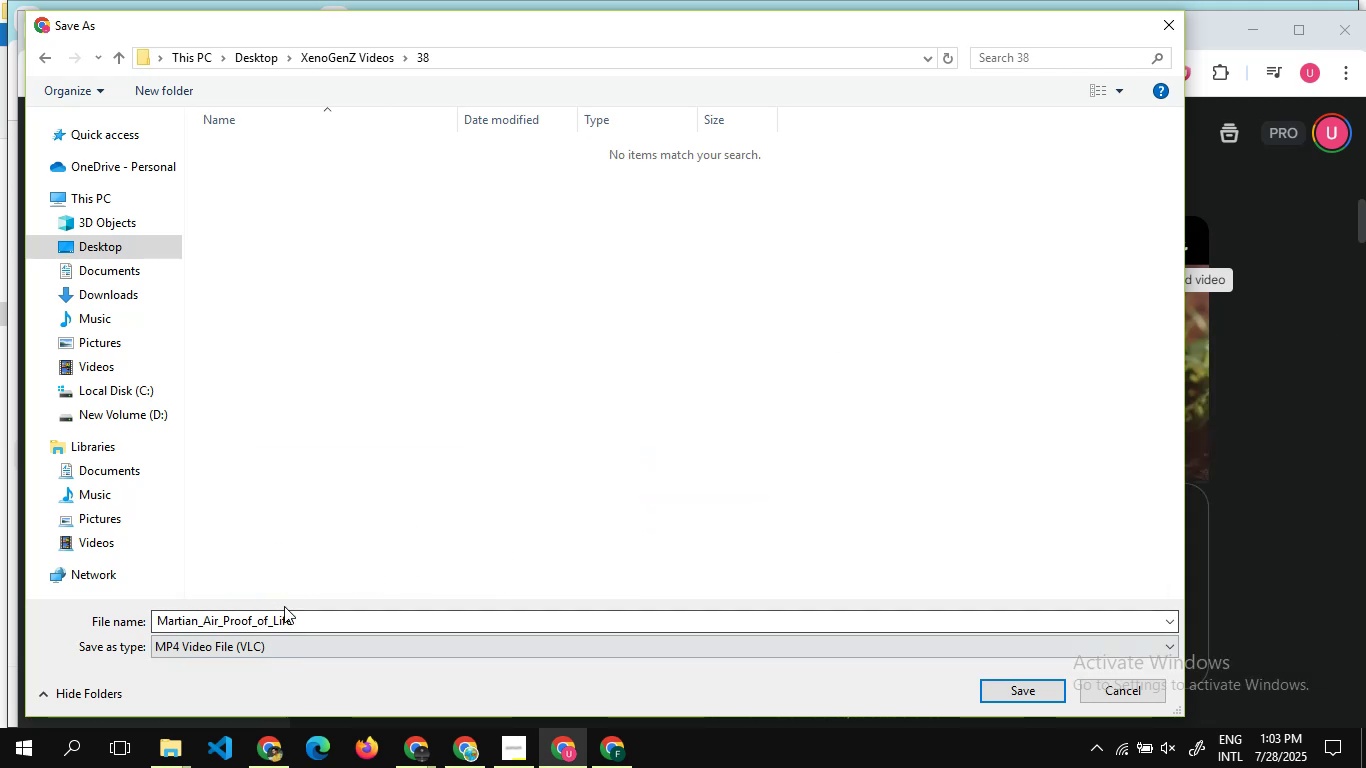 
left_click([288, 620])
 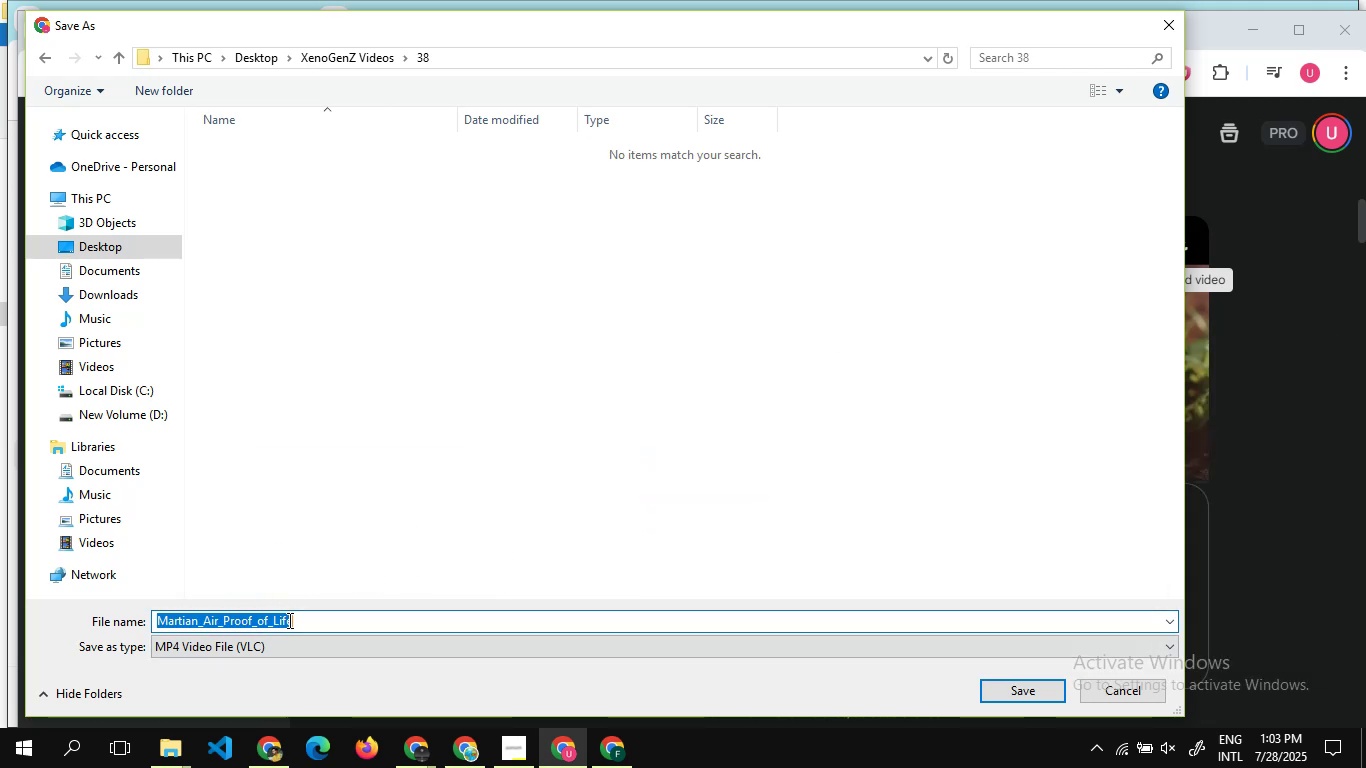 
key(1)
 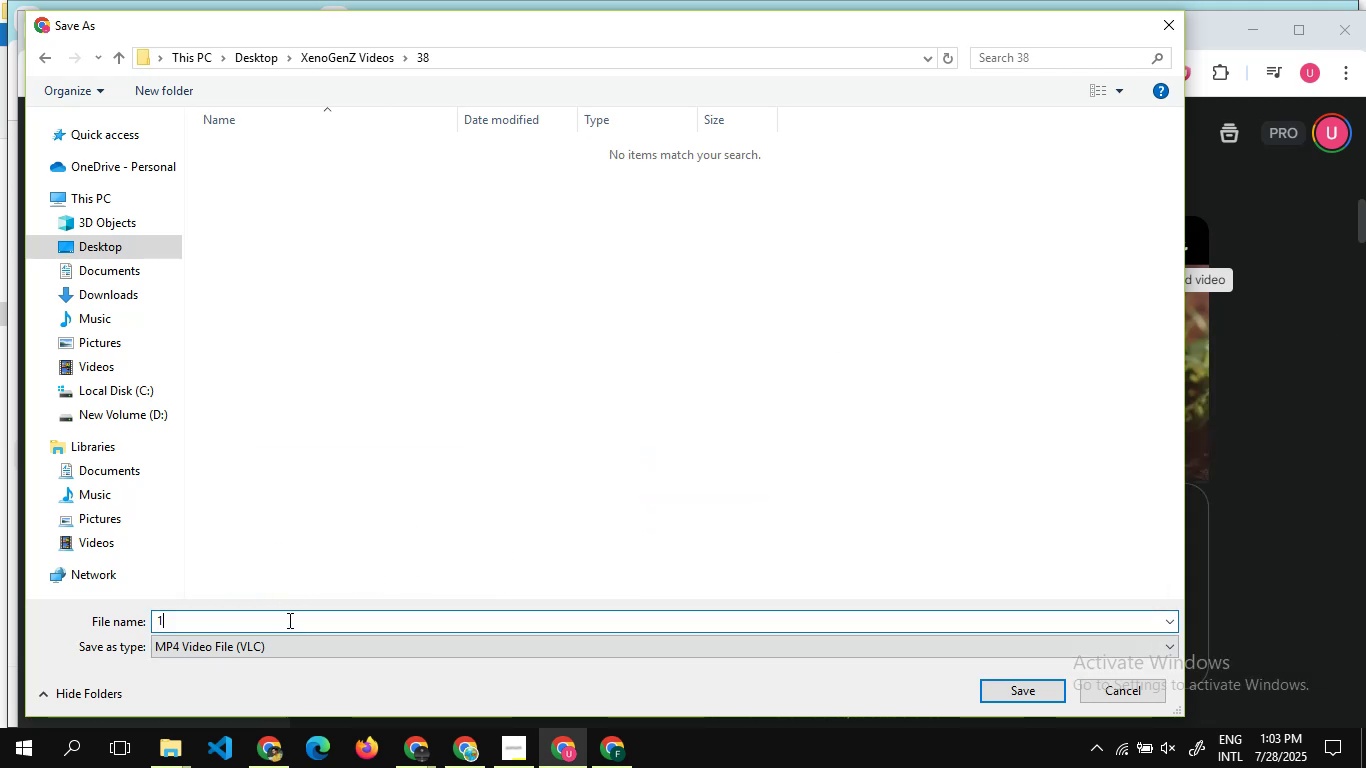 
key(Enter)
 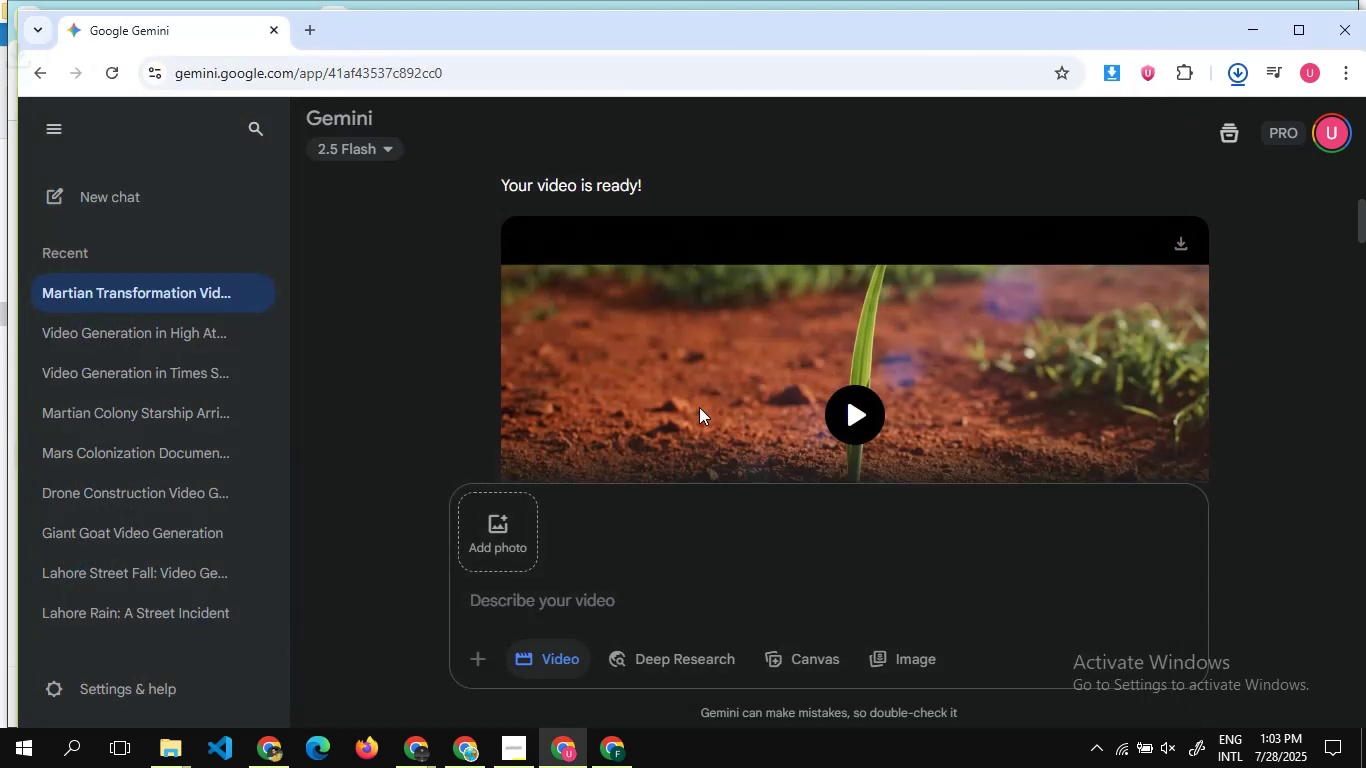 
scroll: coordinate [700, 405], scroll_direction: down, amount: 7.0
 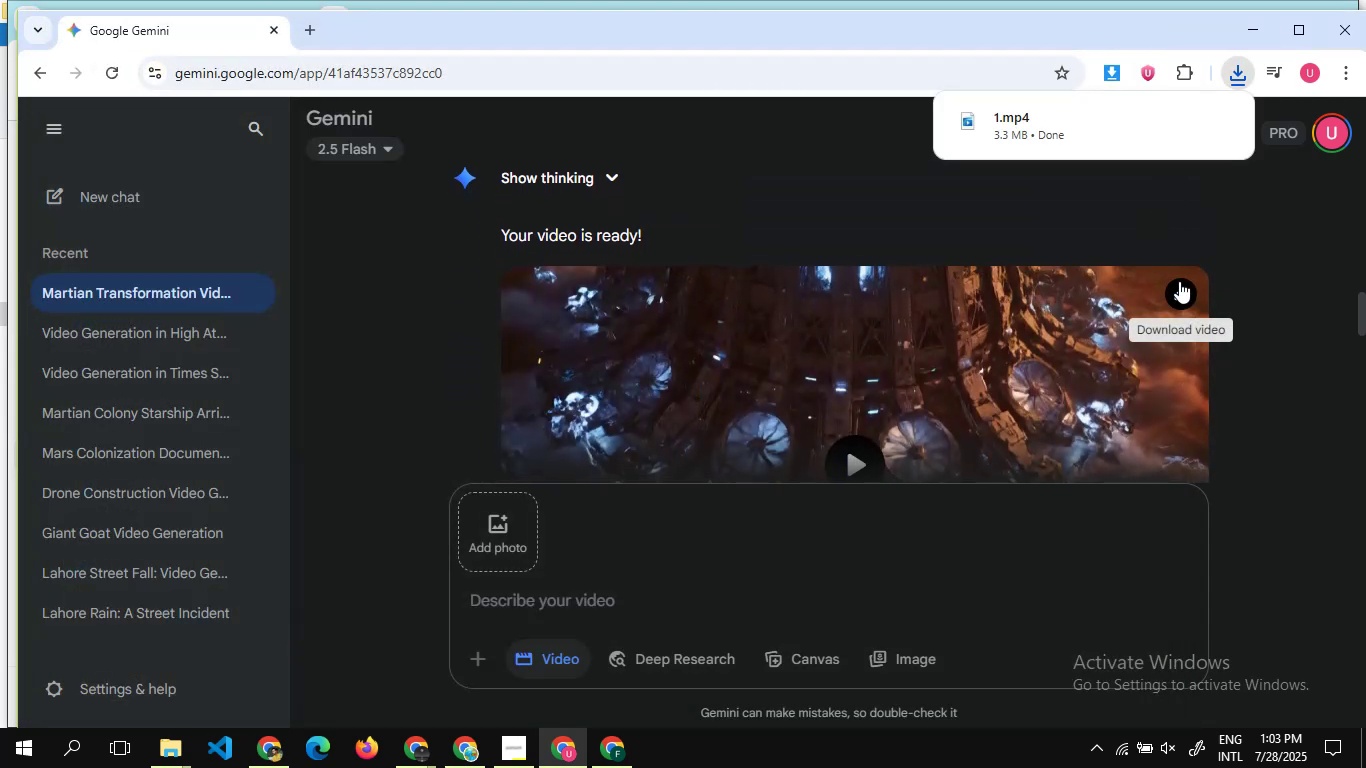 
left_click([1179, 281])
 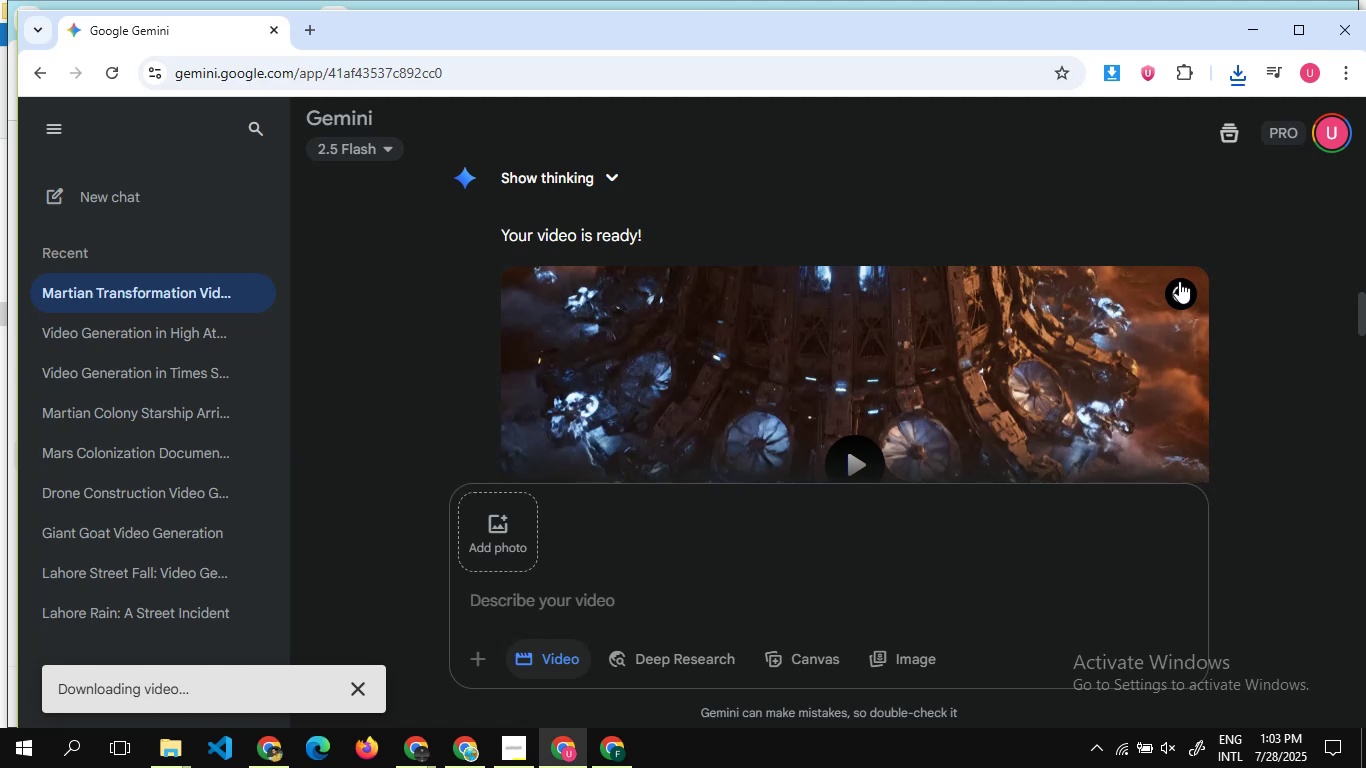 
wait(9.86)
 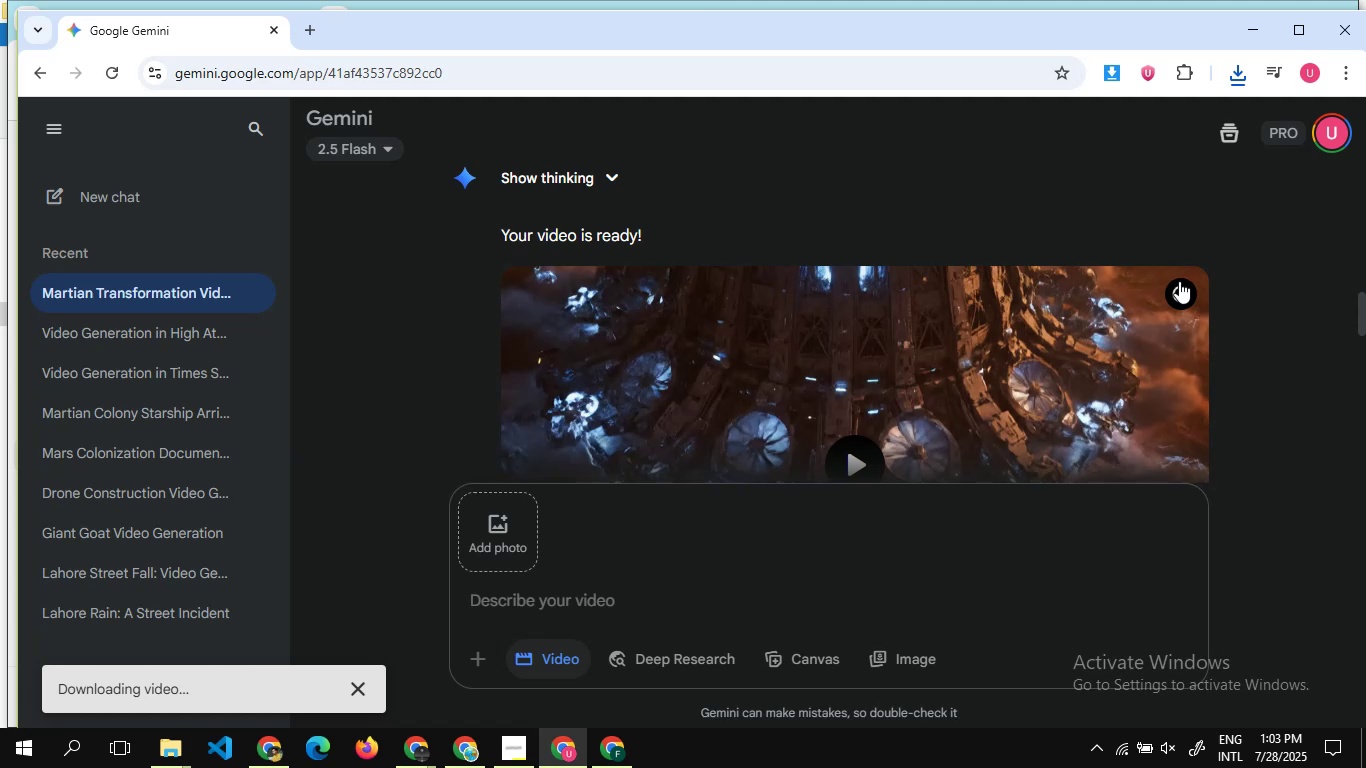 
key(2)
 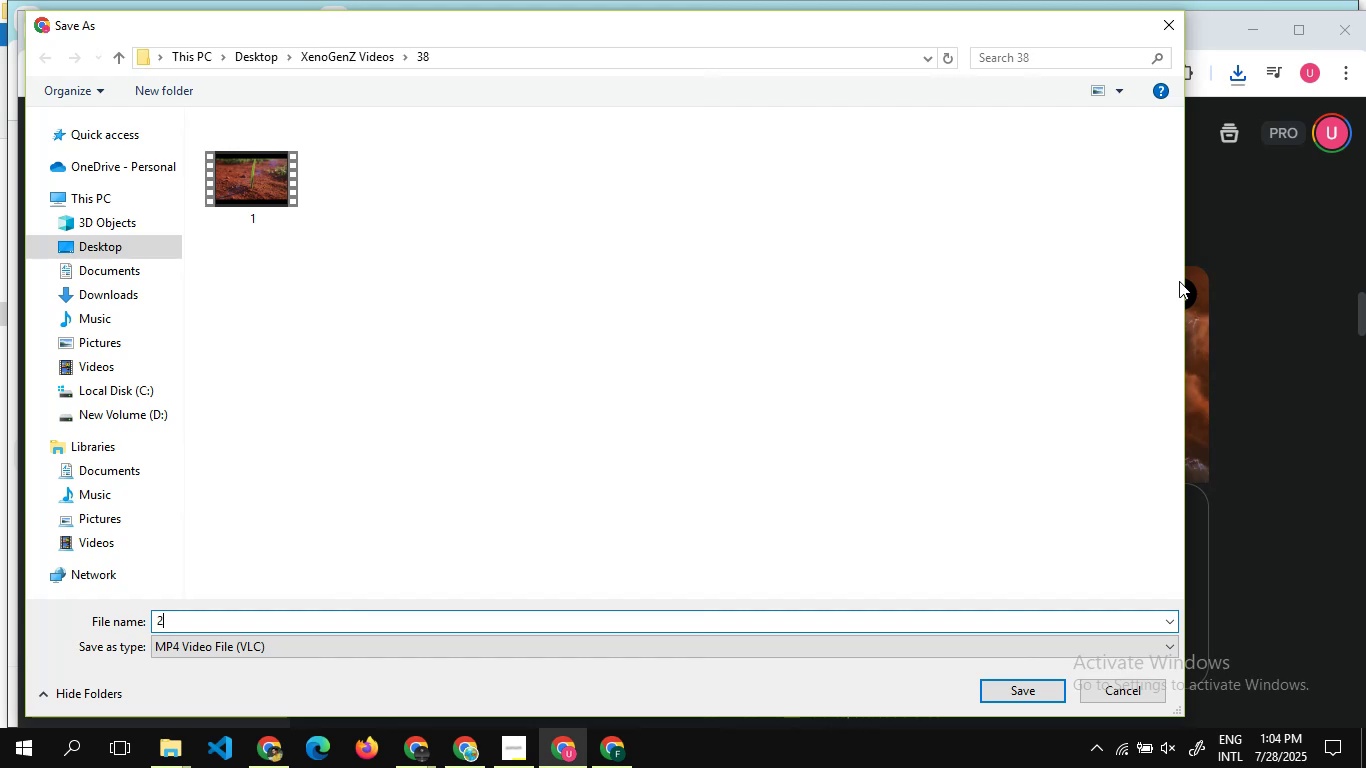 
wait(28.46)
 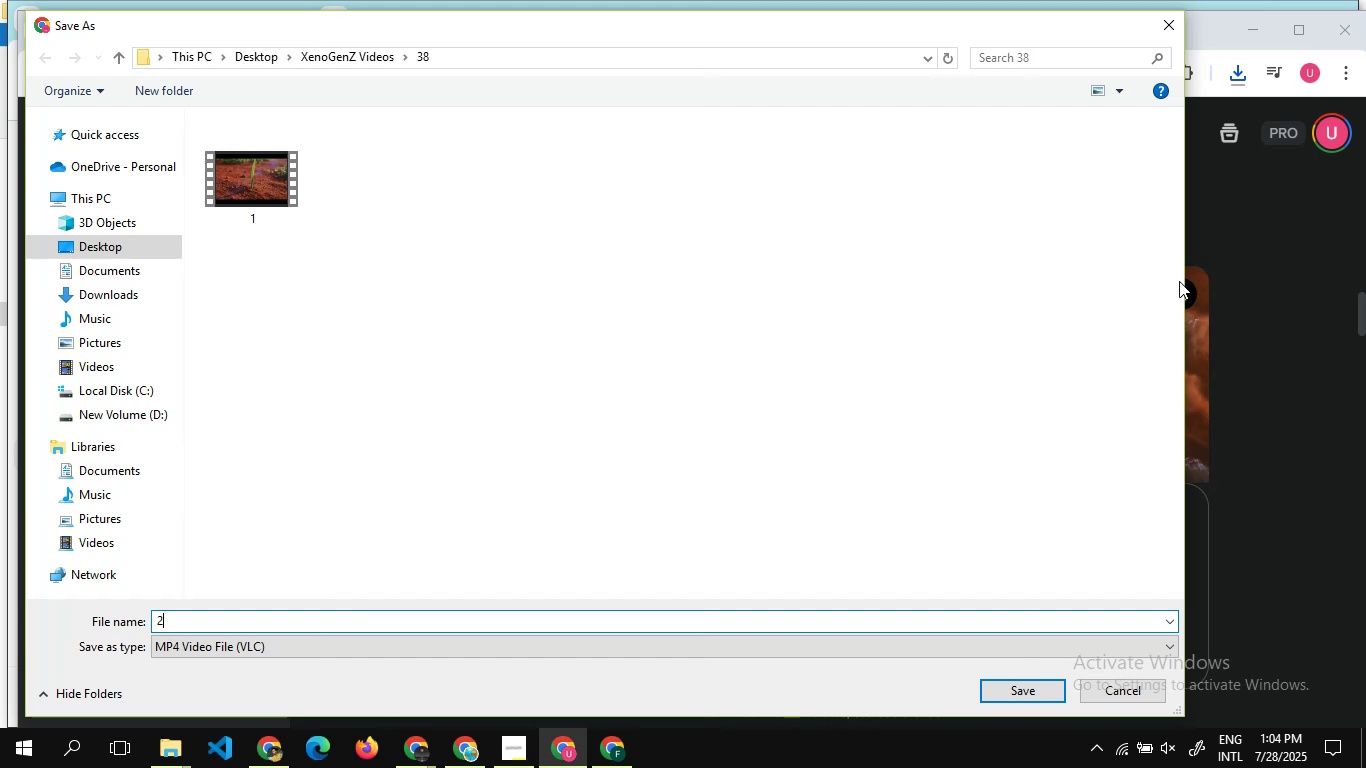 
key(2)
 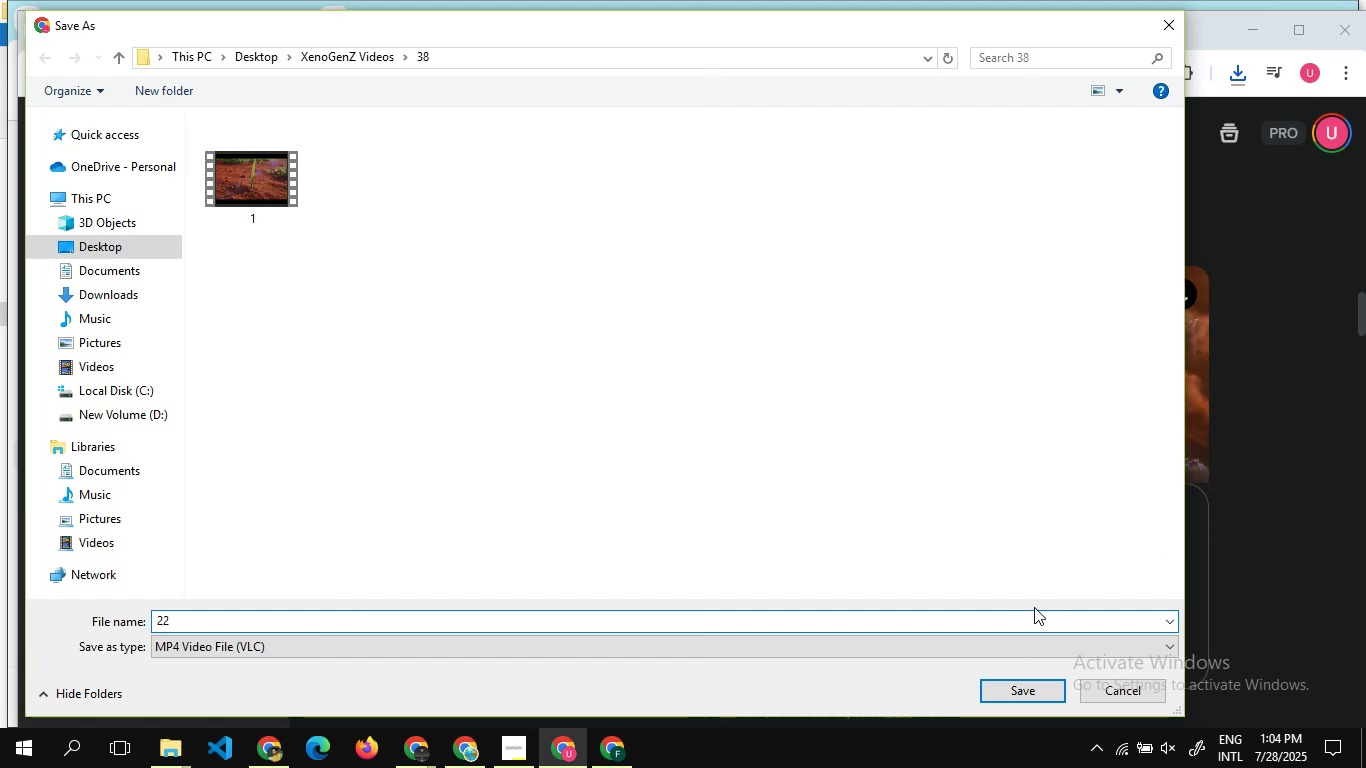 
left_click([1033, 613])
 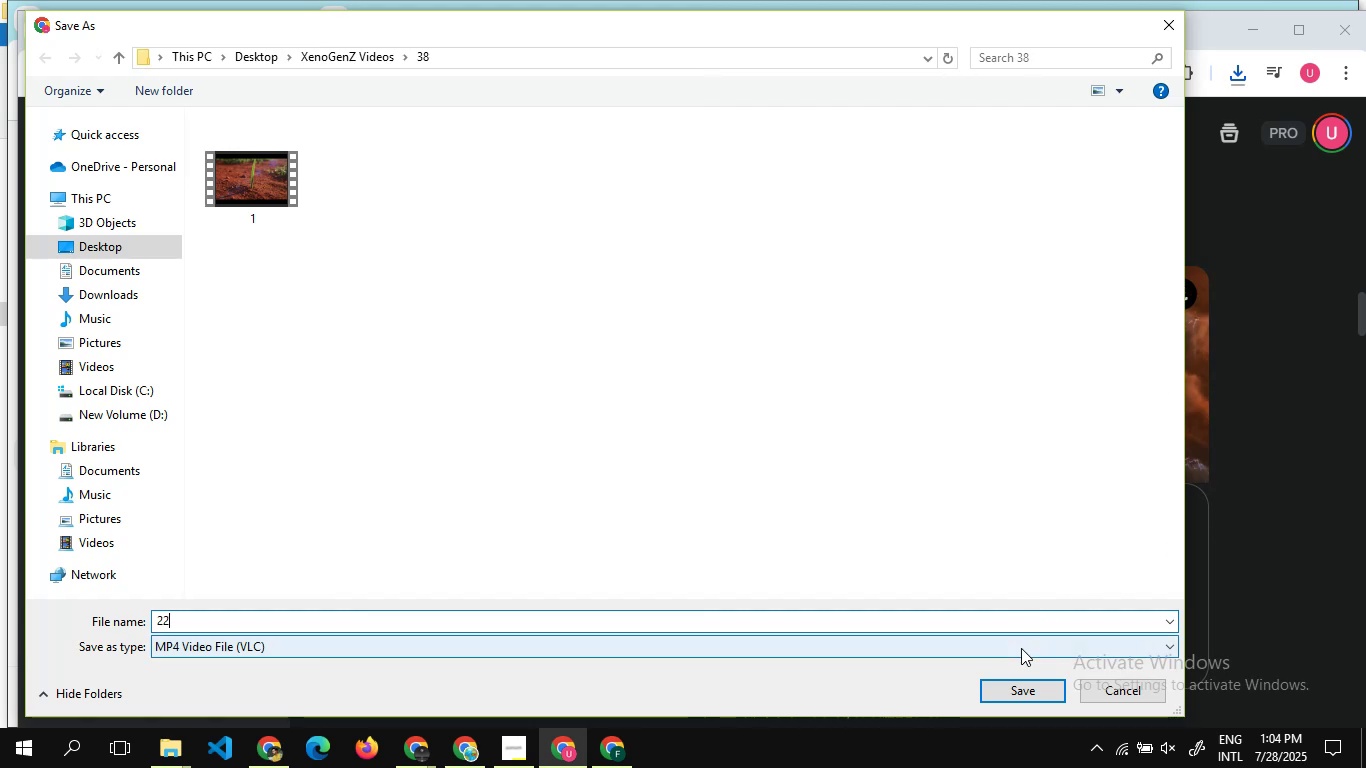 
key(Backspace)
 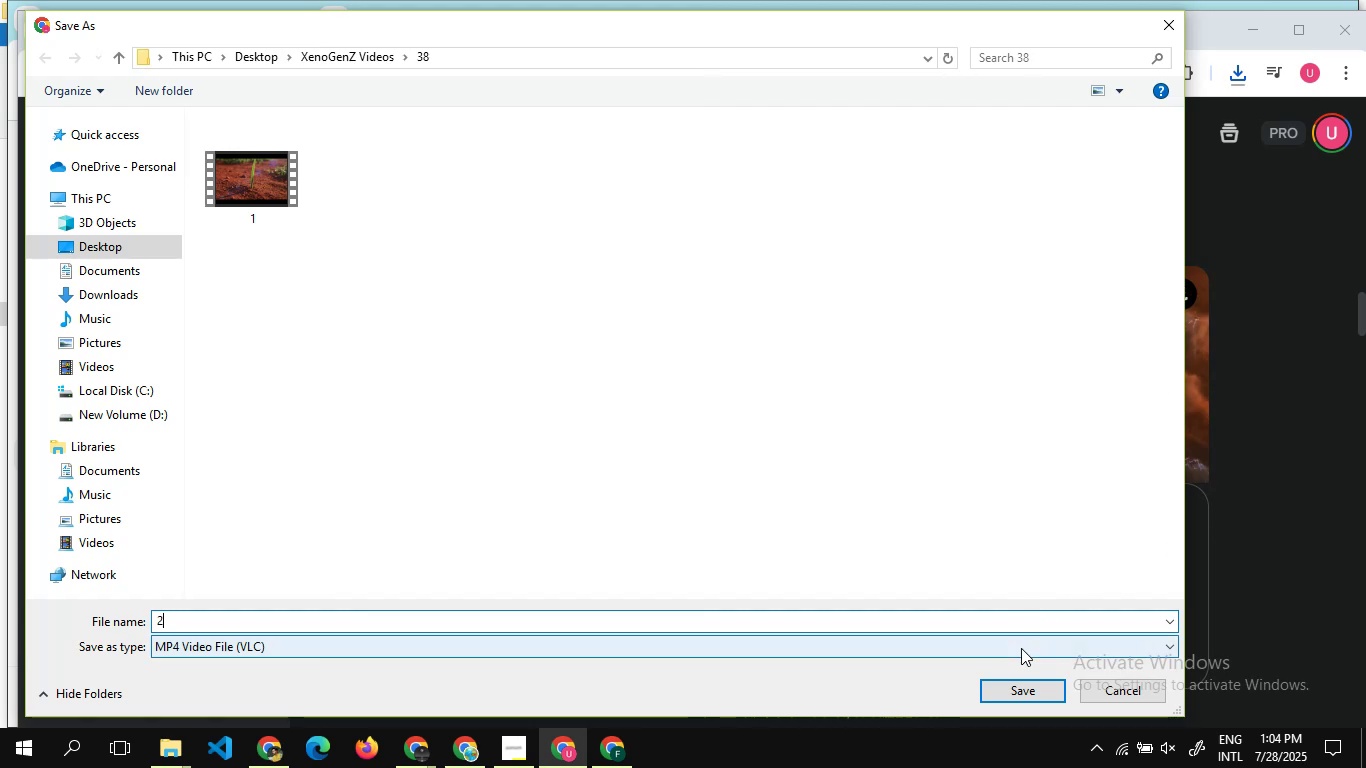 
key(Backspace)
 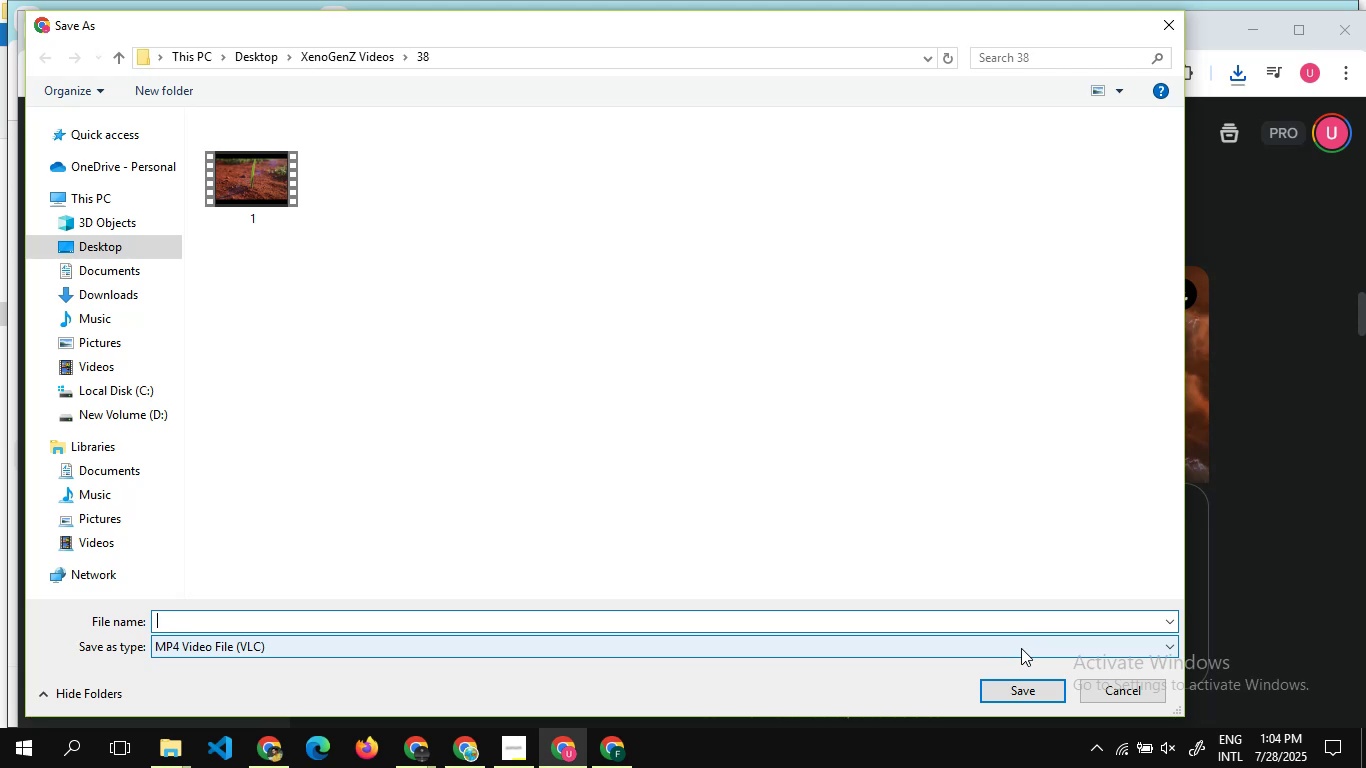 
key(Backspace)
 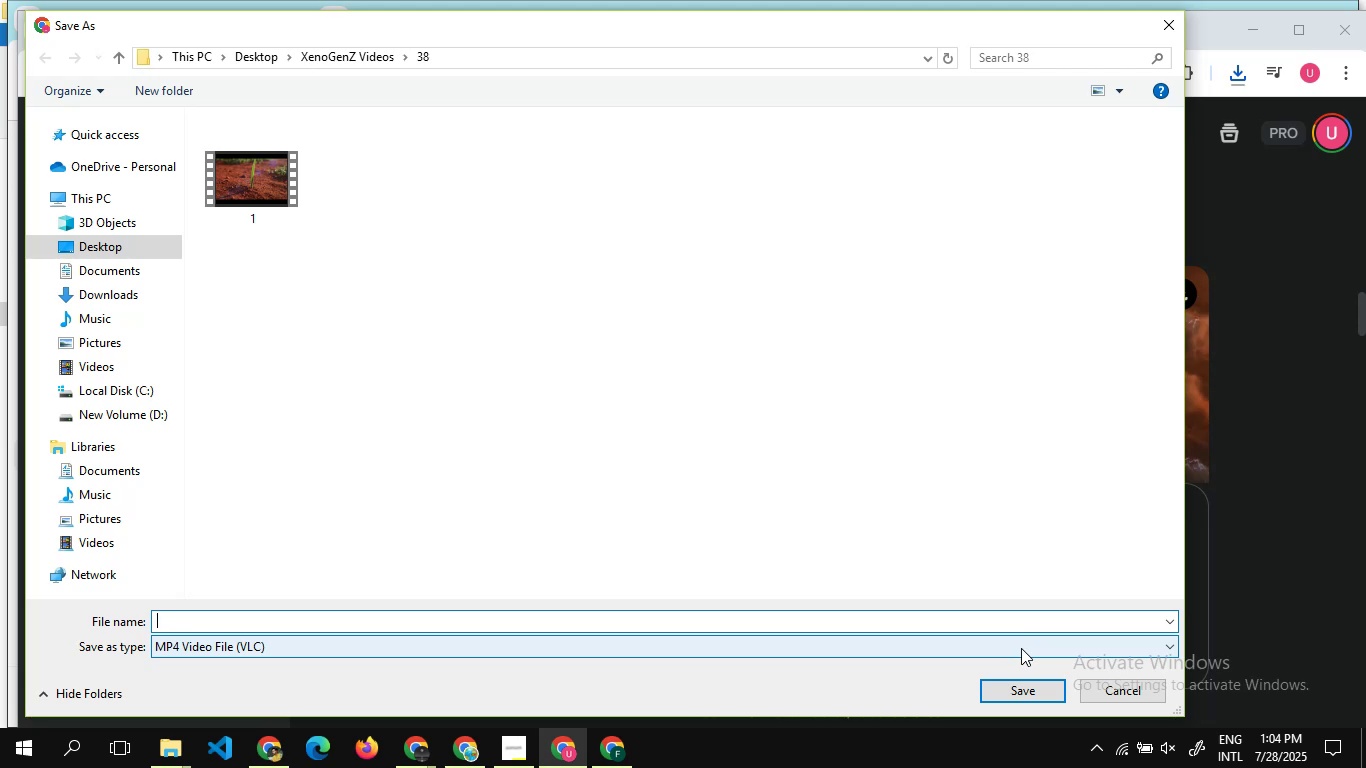 
key(Backspace)
 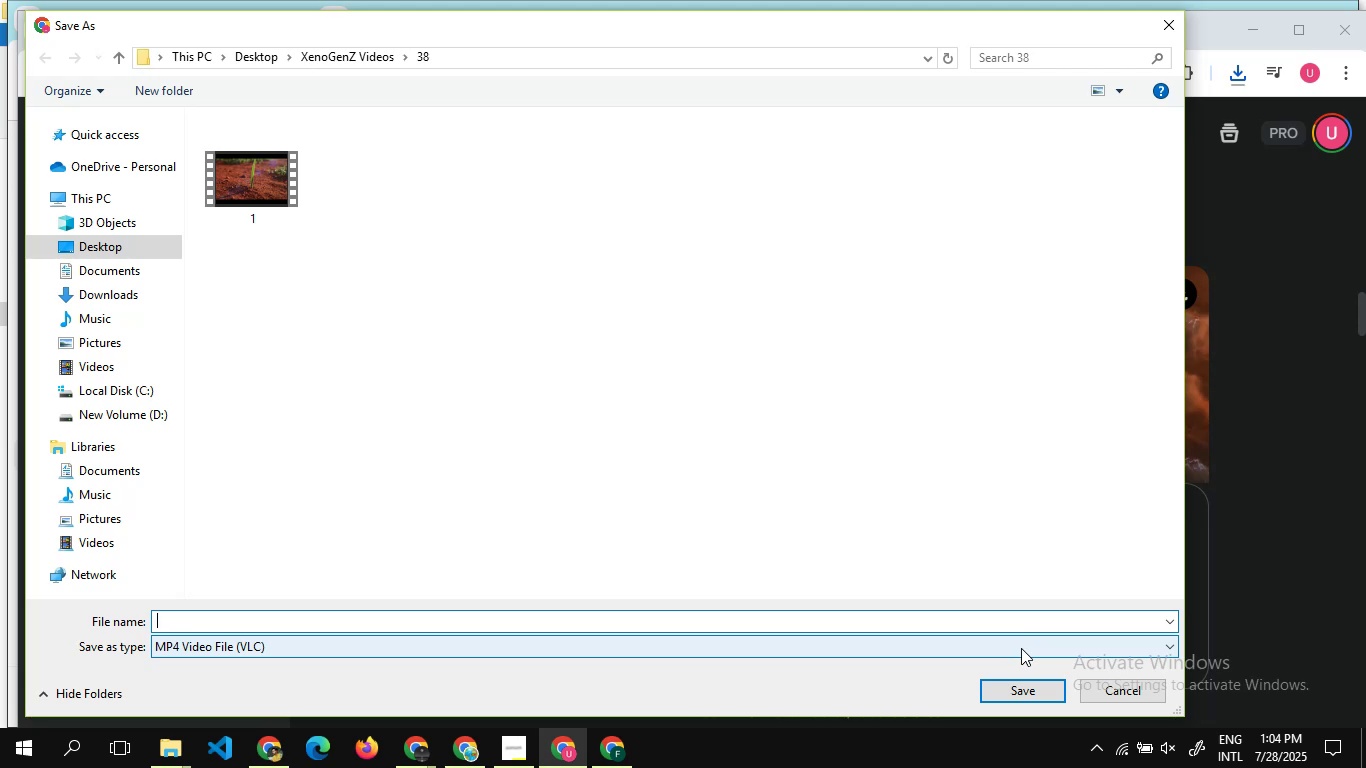 
key(2)
 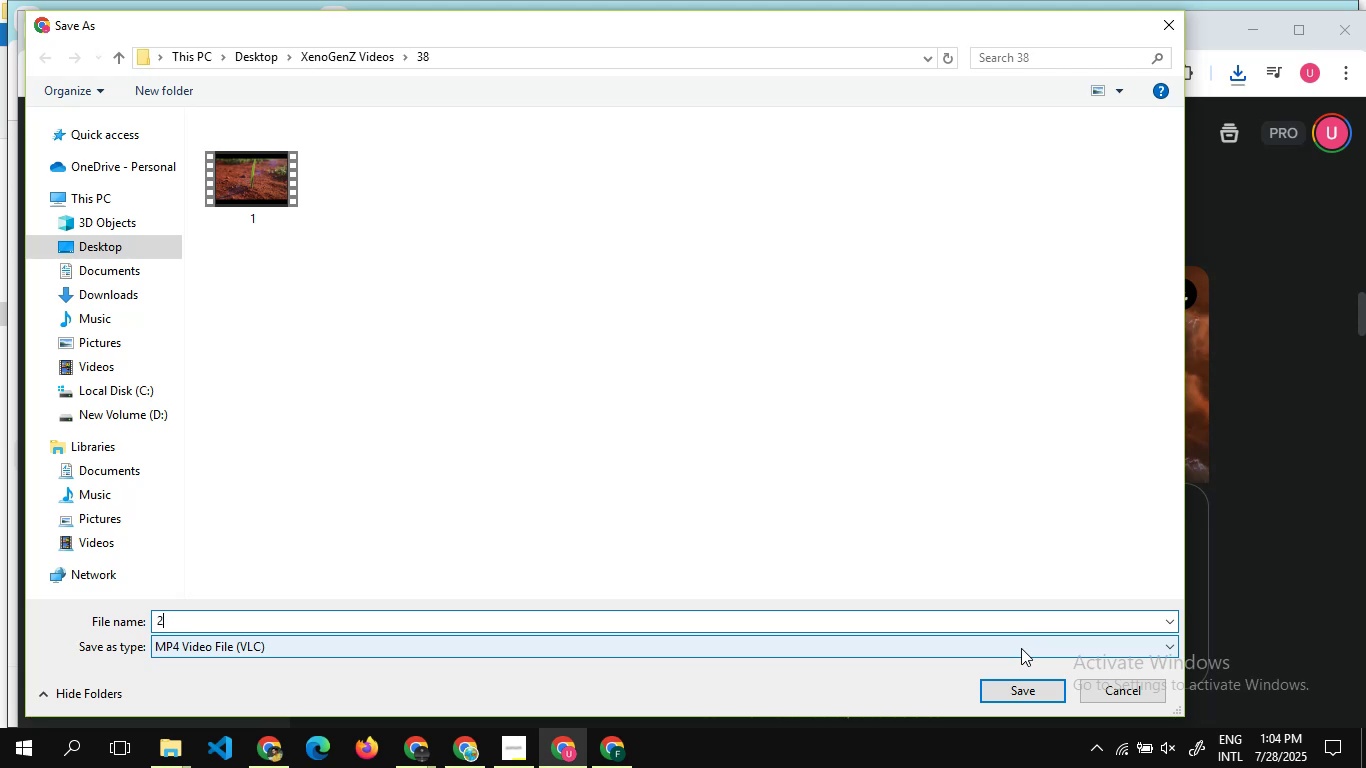 
key(Enter)
 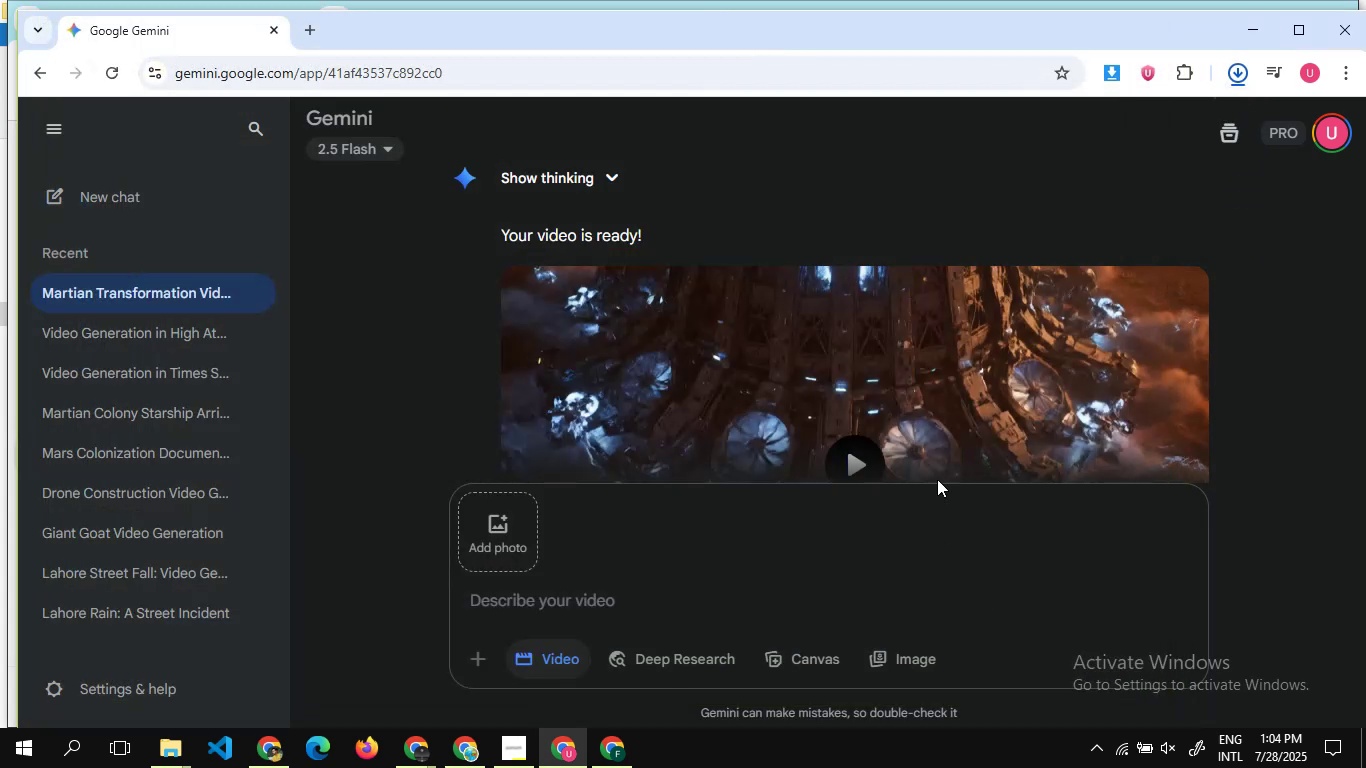 
scroll: coordinate [944, 439], scroll_direction: down, amount: 1.0
 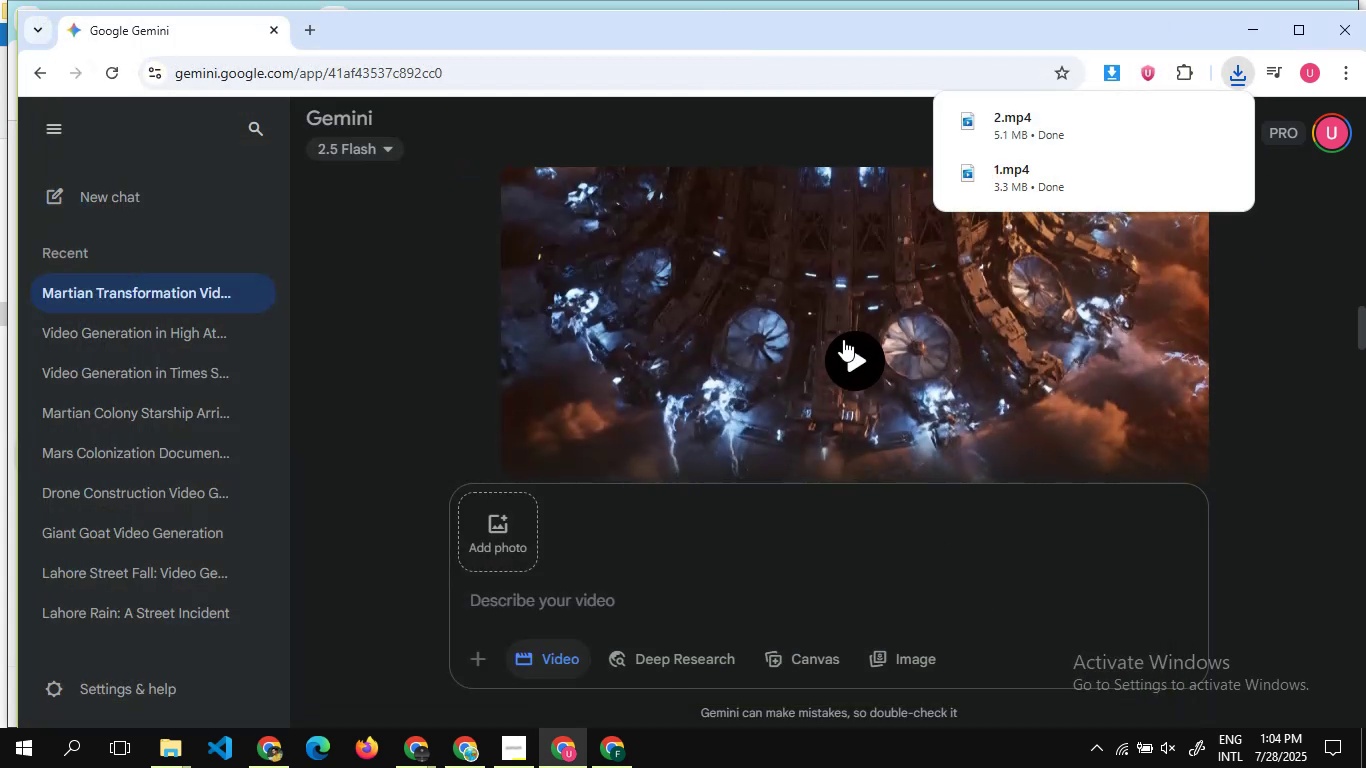 
left_click([843, 339])
 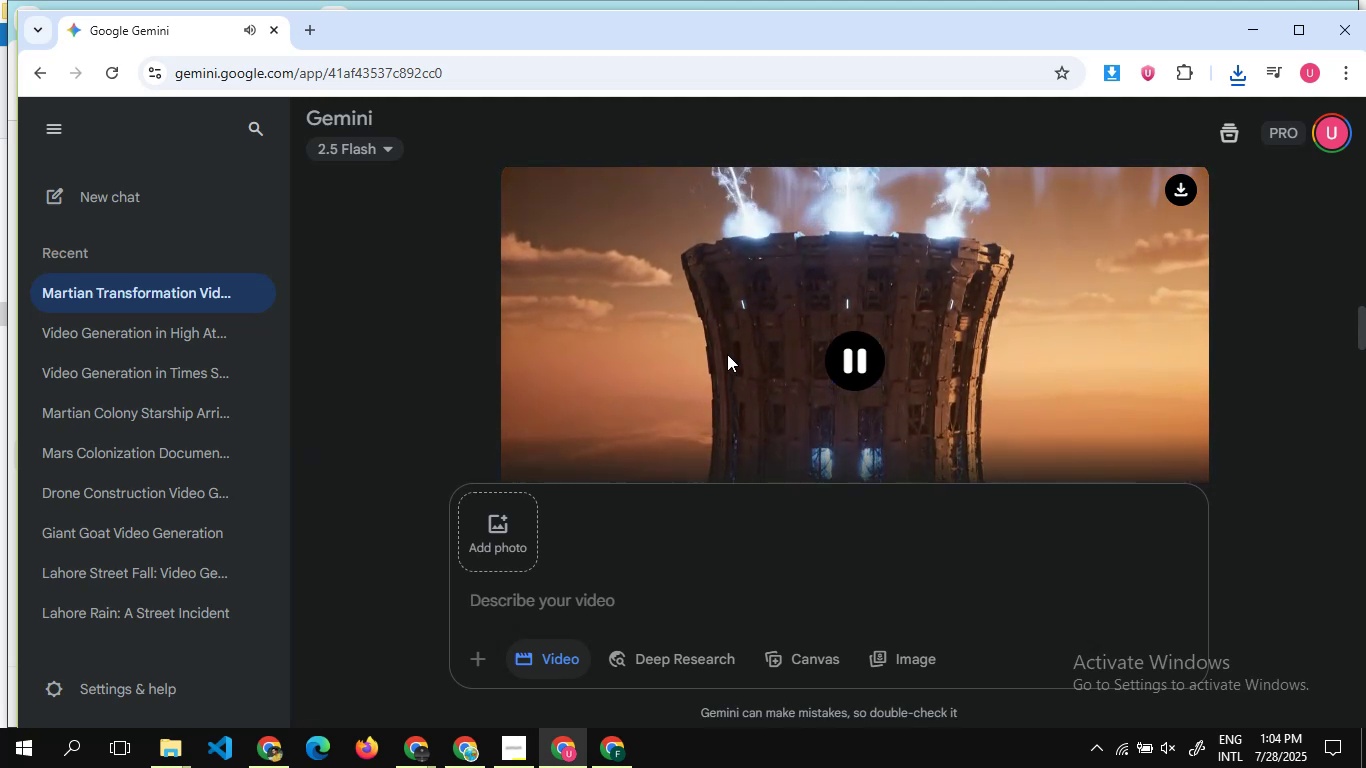 
wait(10.61)
 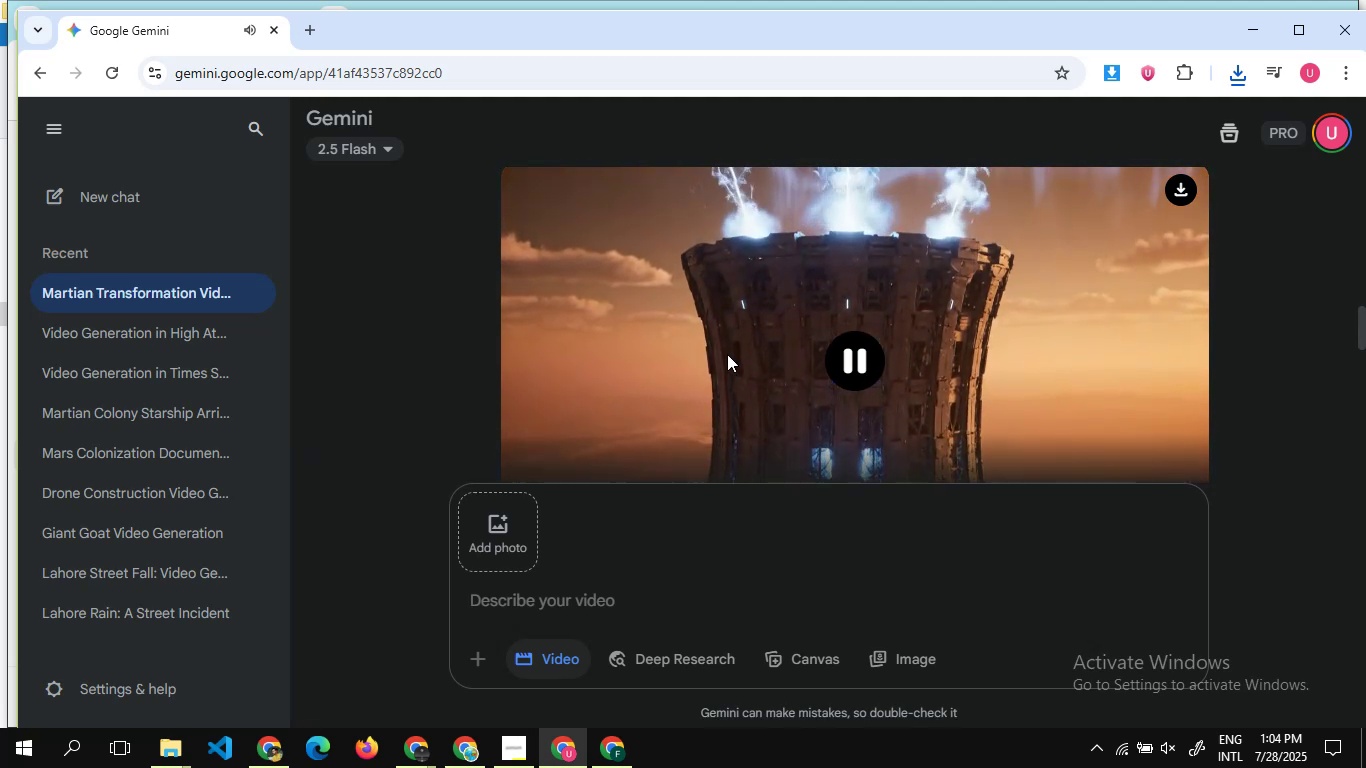 
left_click([850, 365])
 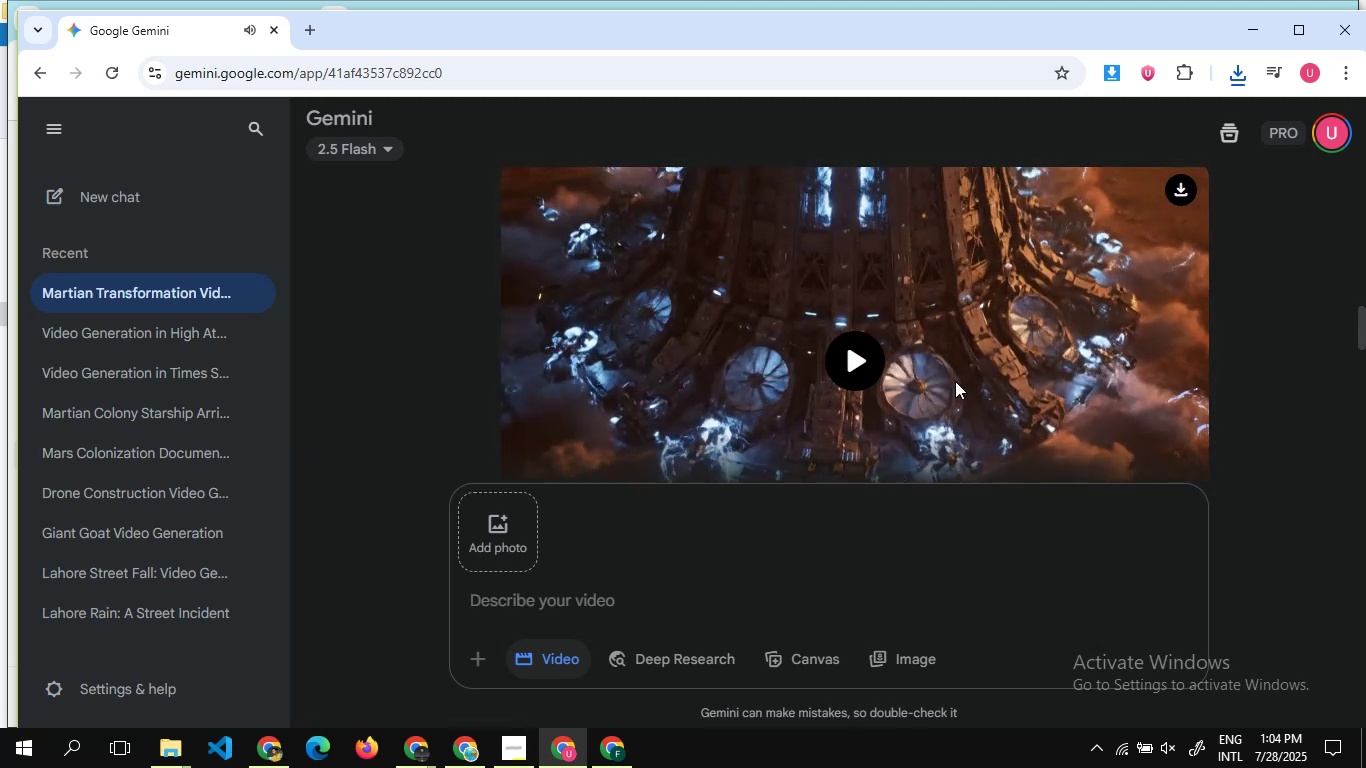 
scroll: coordinate [955, 381], scroll_direction: down, amount: 8.0
 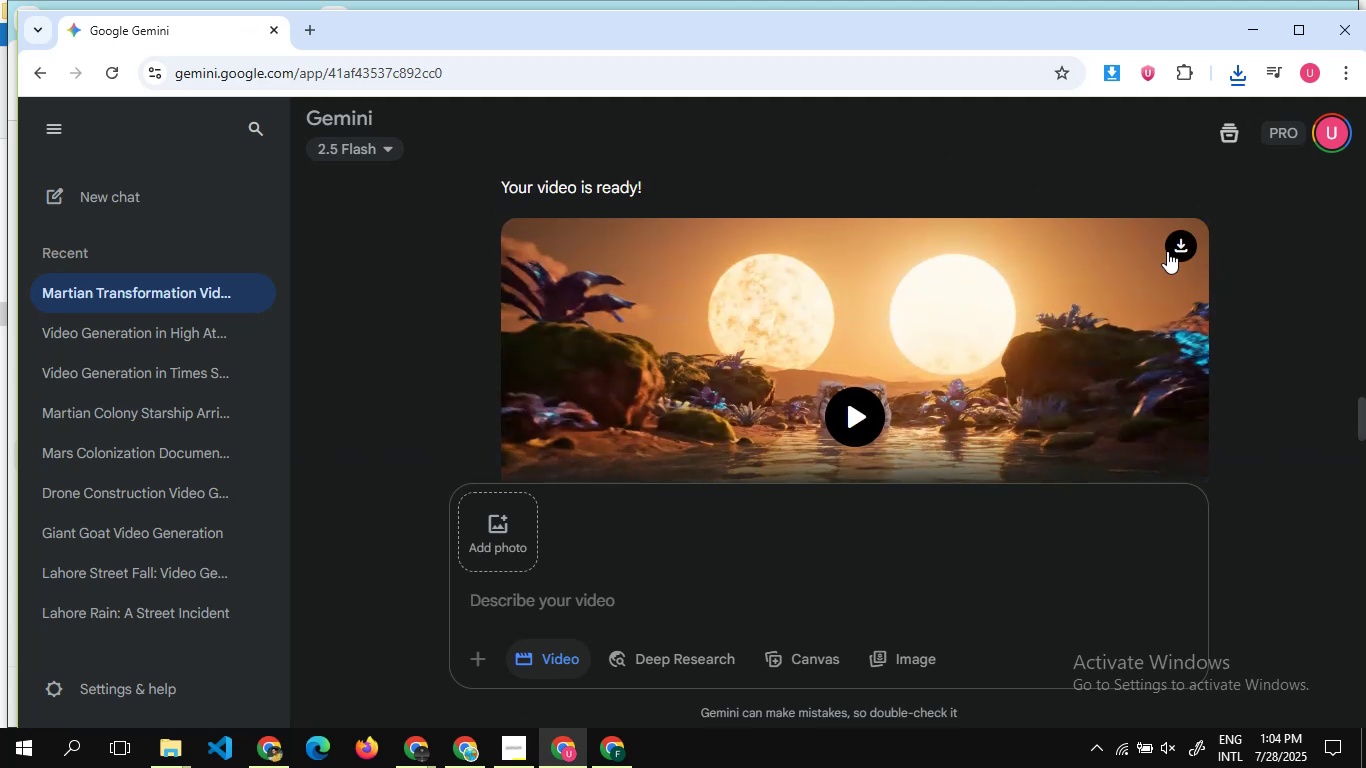 
left_click([1169, 250])
 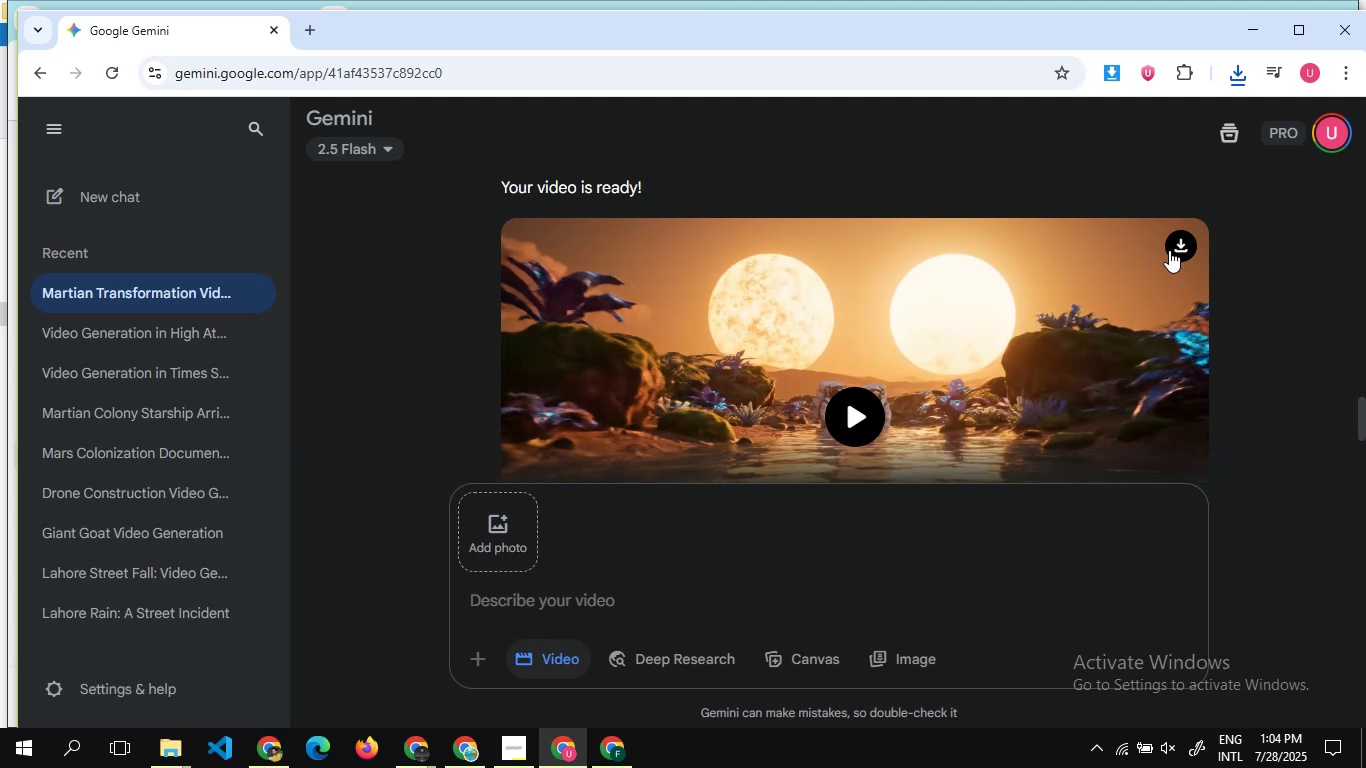 
wait(14.64)
 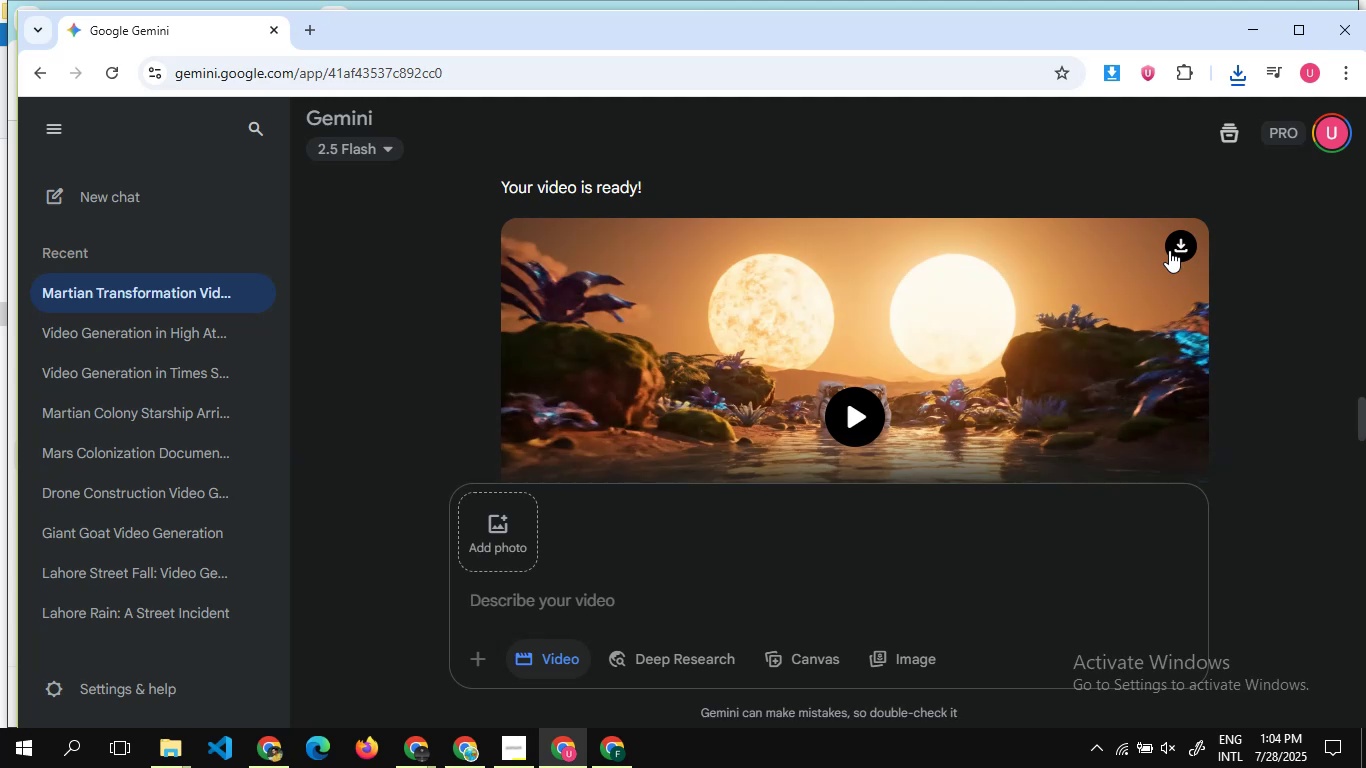 
key(3)
 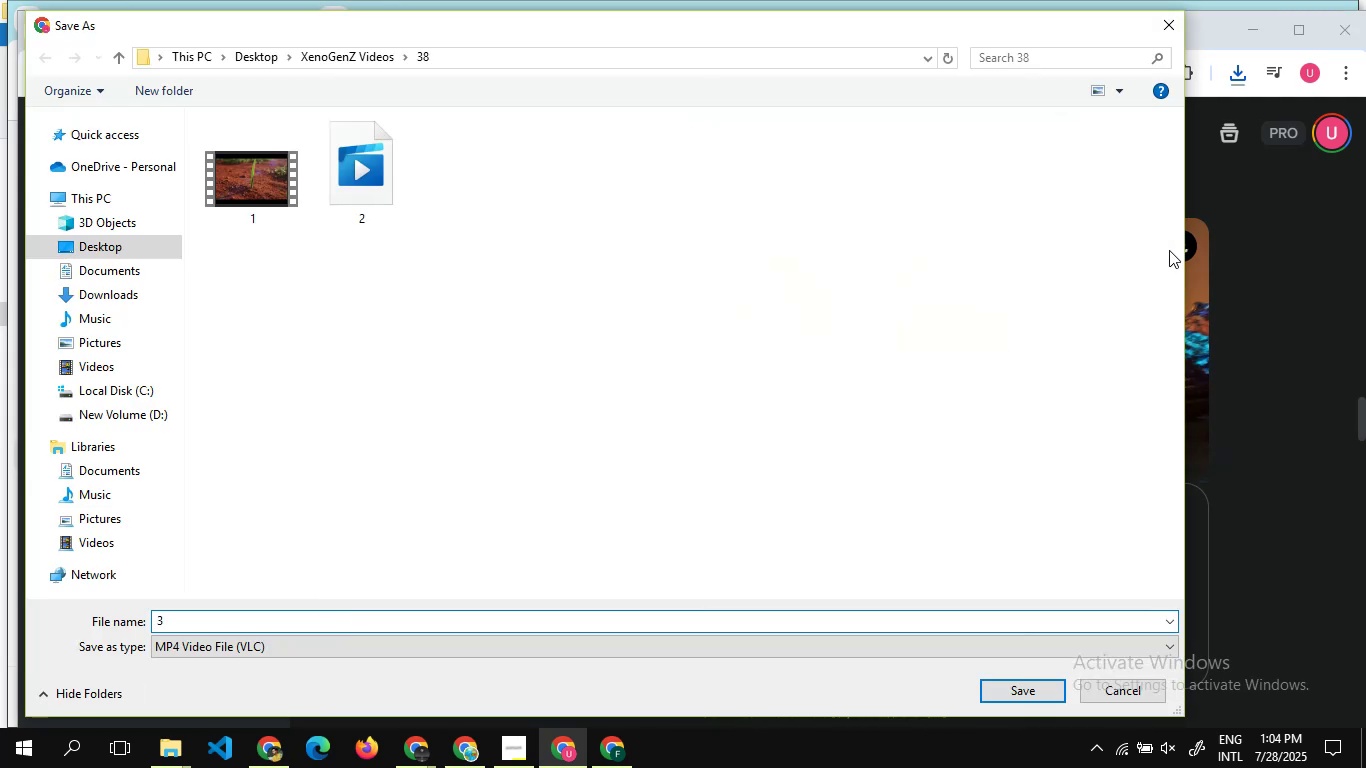 
key(Enter)
 